 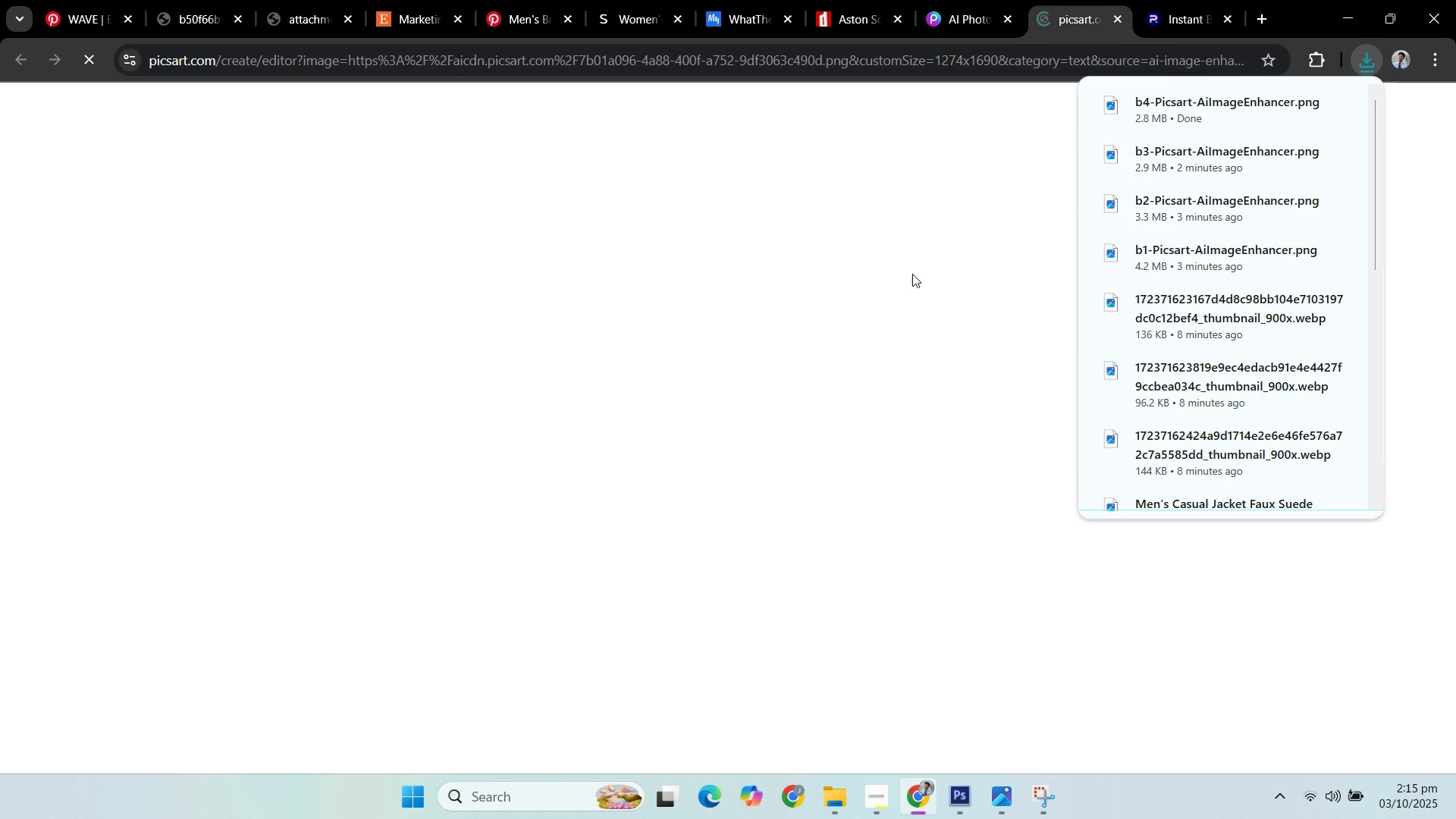 
left_click([1116, 20])
 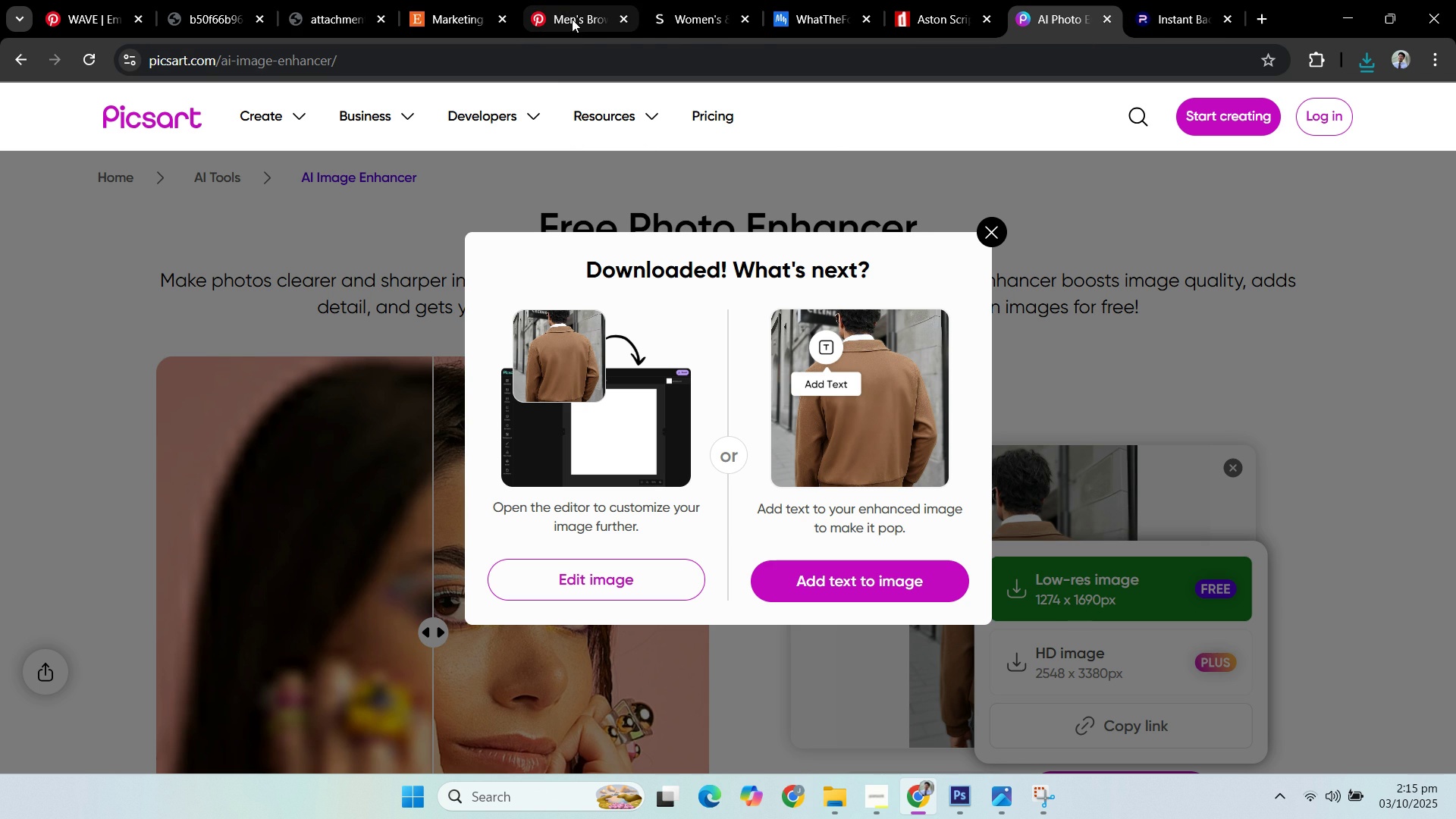 
left_click([673, 19])
 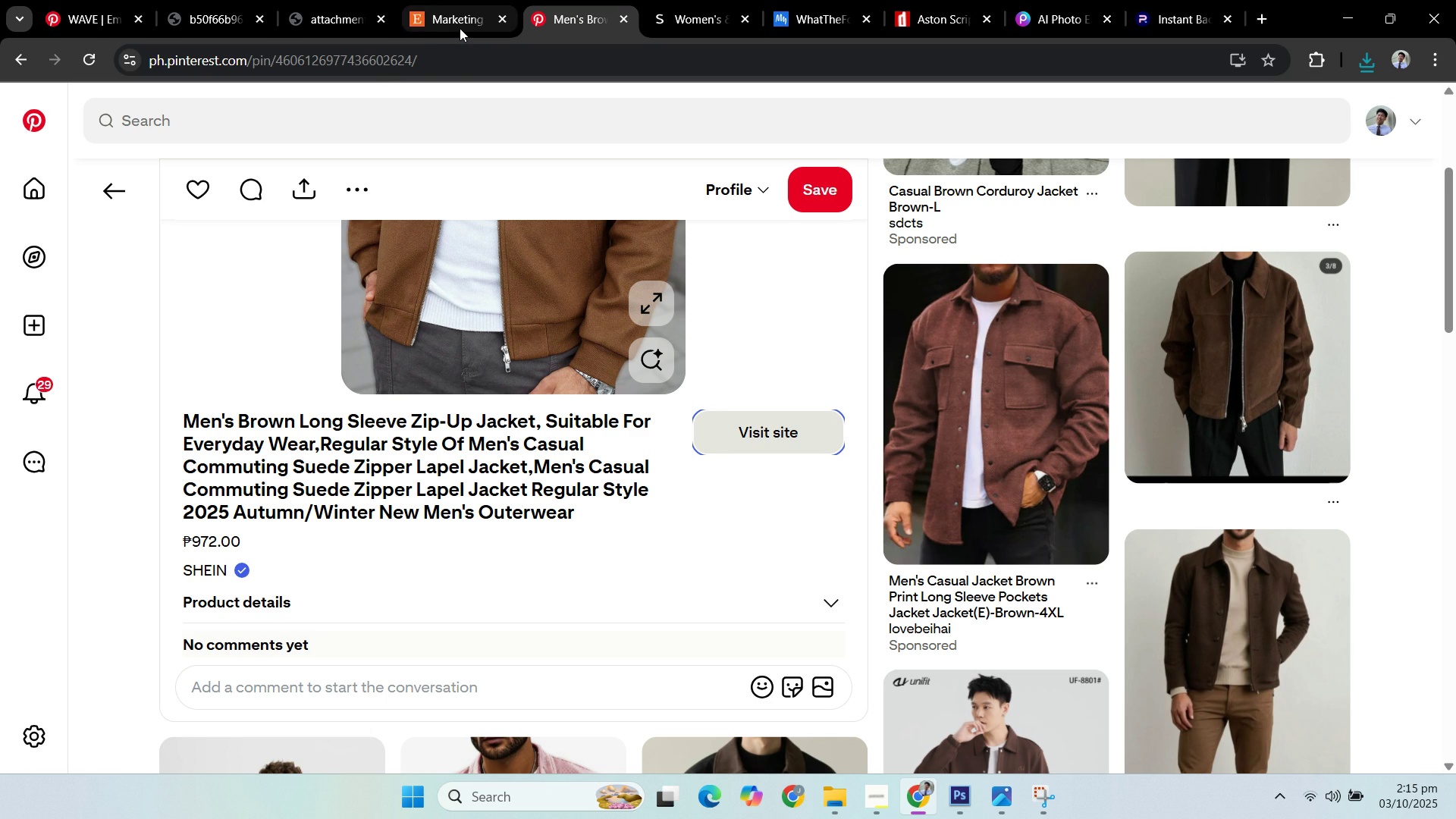 
scroll: coordinate [227, 314], scroll_direction: up, amount: 8.0
 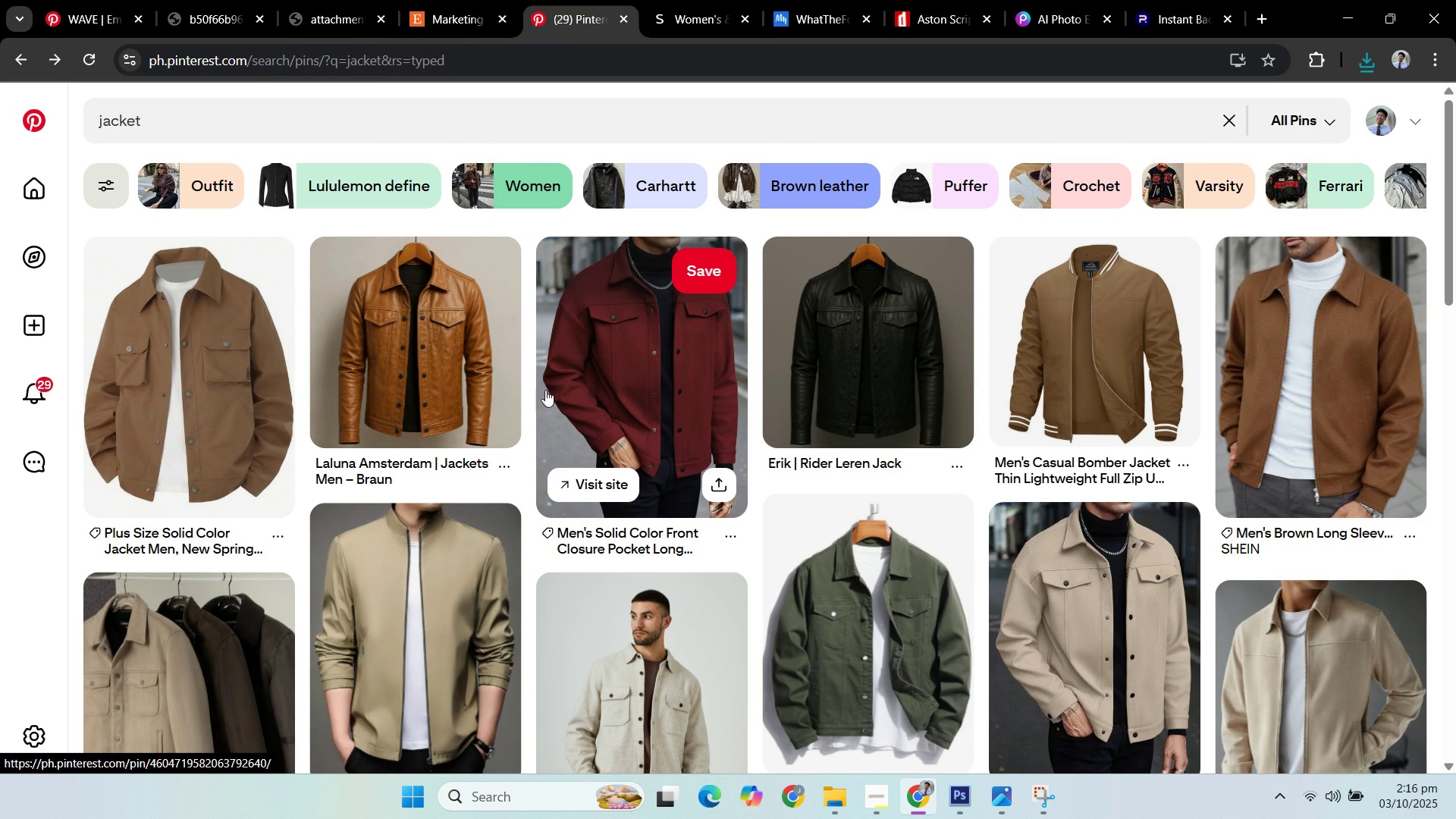 
wait(9.5)
 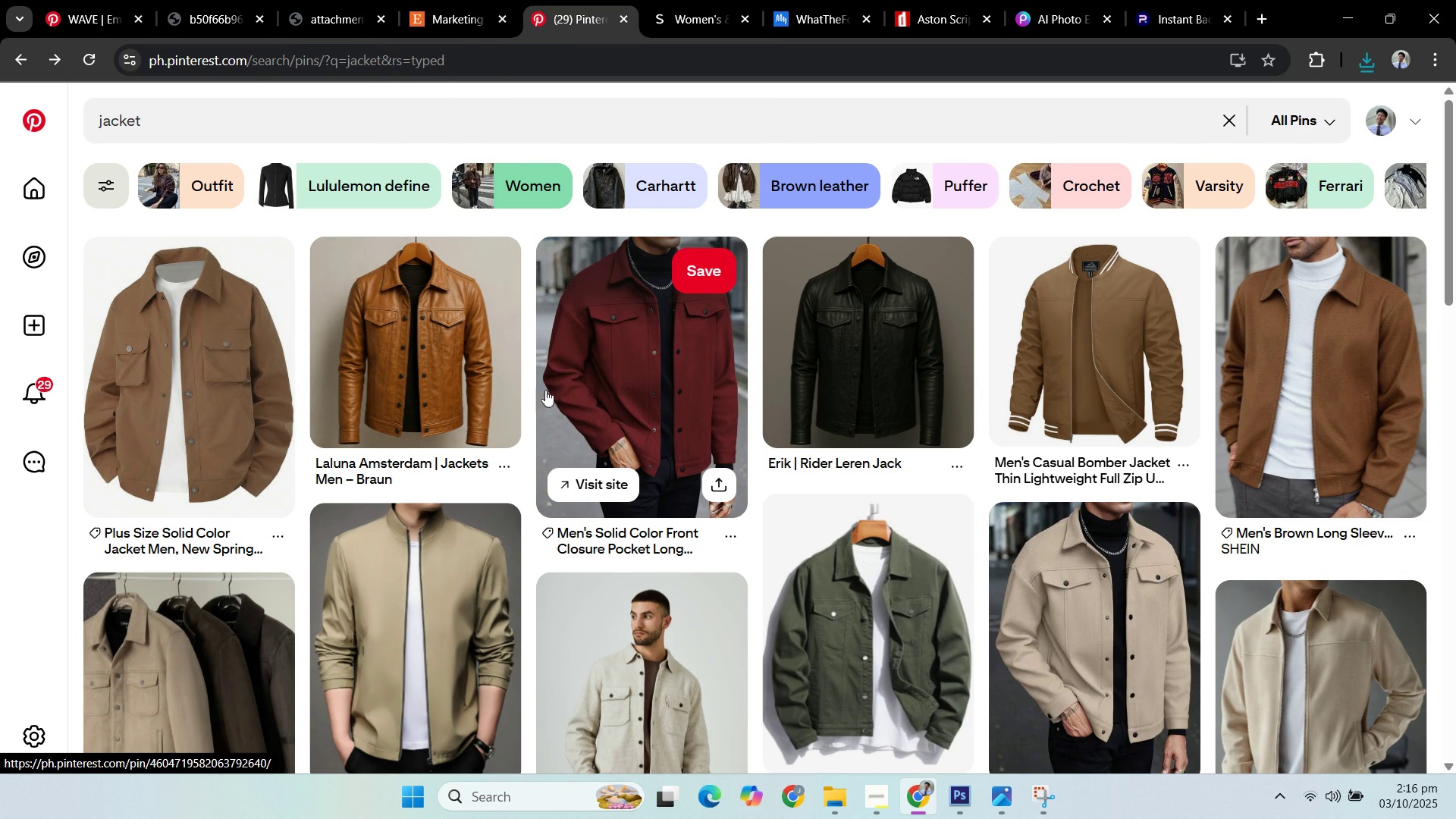 
scroll: coordinate [770, 364], scroll_direction: down, amount: 2.0
 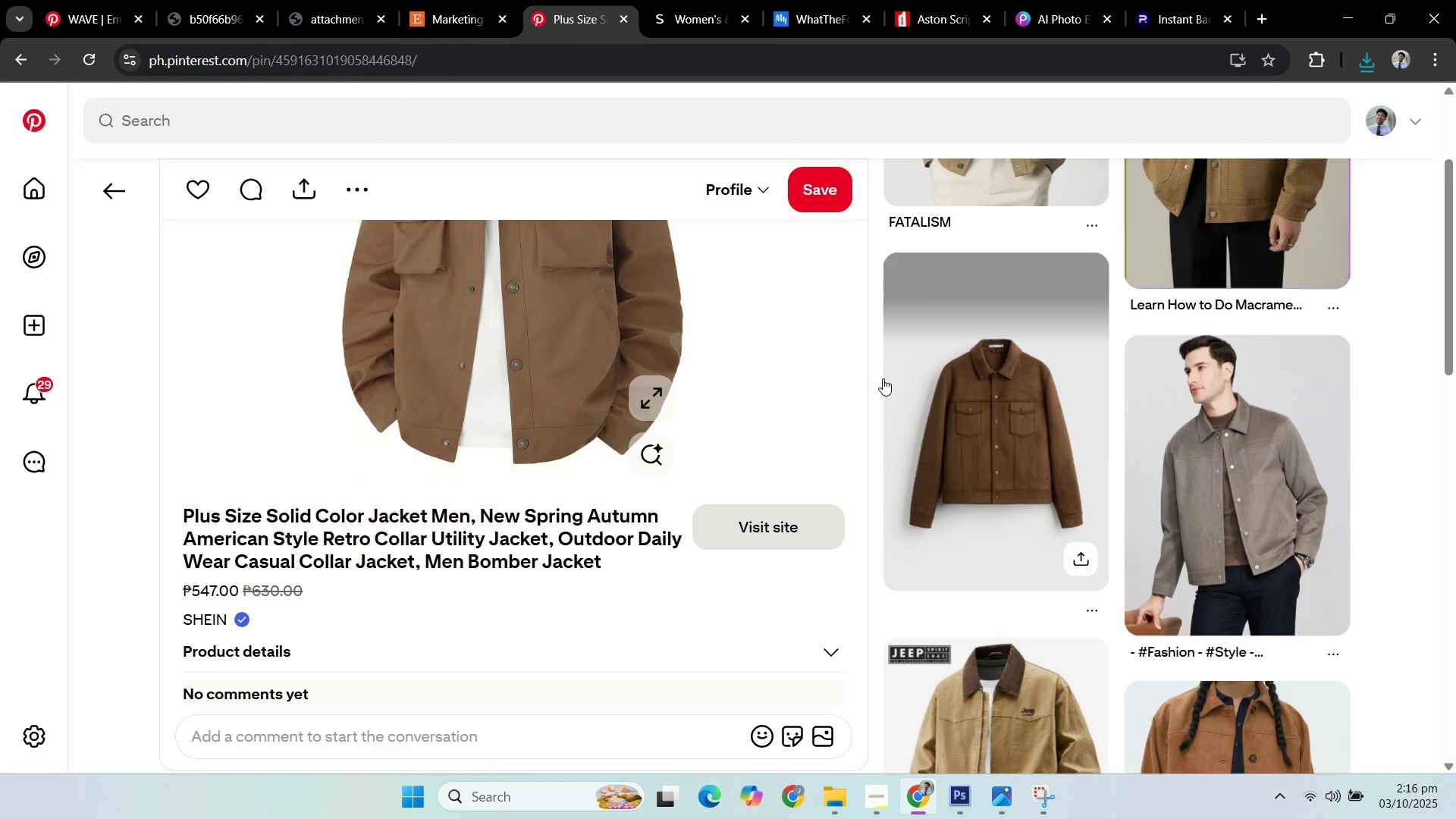 
scroll: coordinate [874, 381], scroll_direction: up, amount: 3.0
 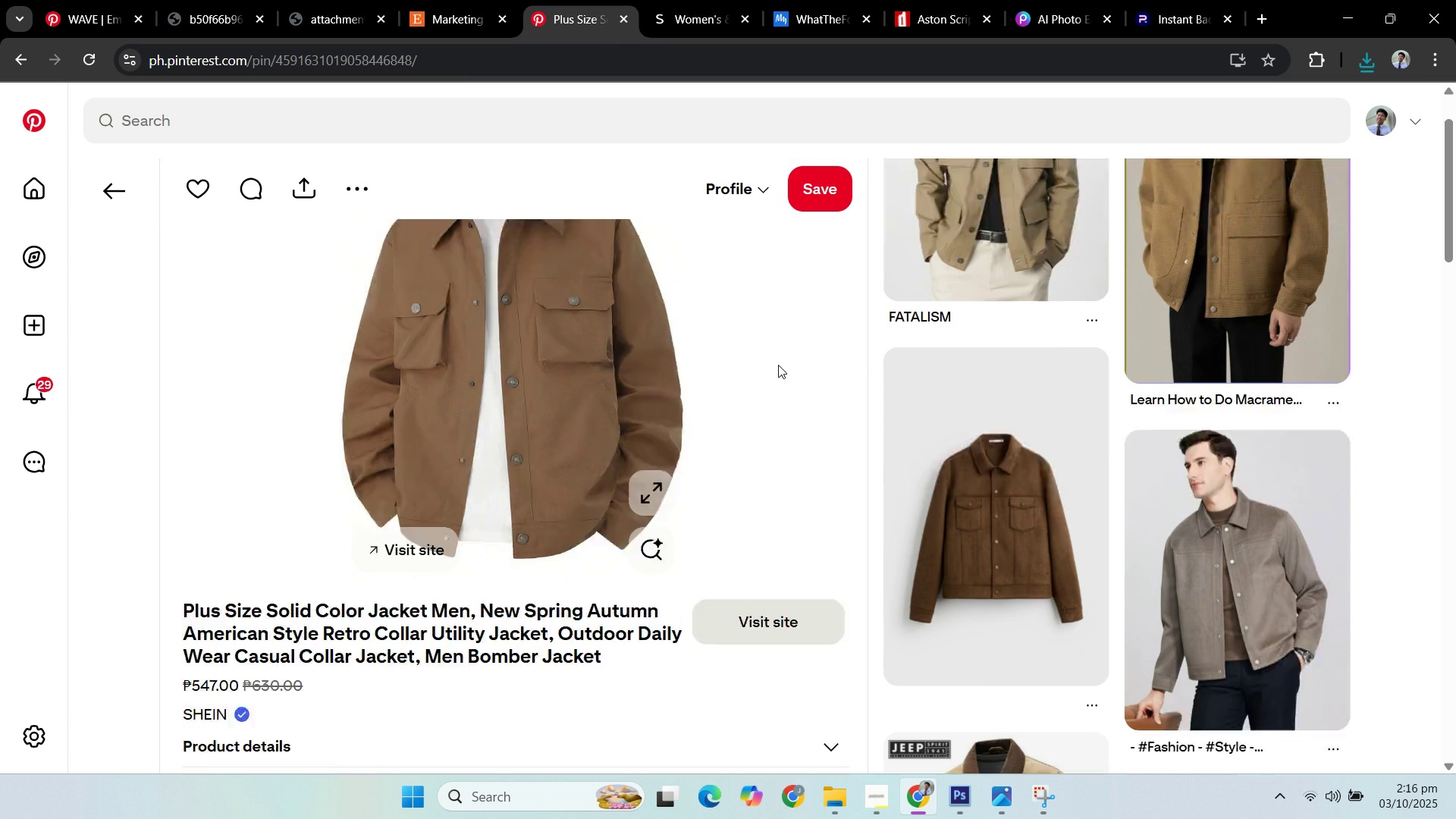 
scroll: coordinate [831, 356], scroll_direction: down, amount: 8.0
 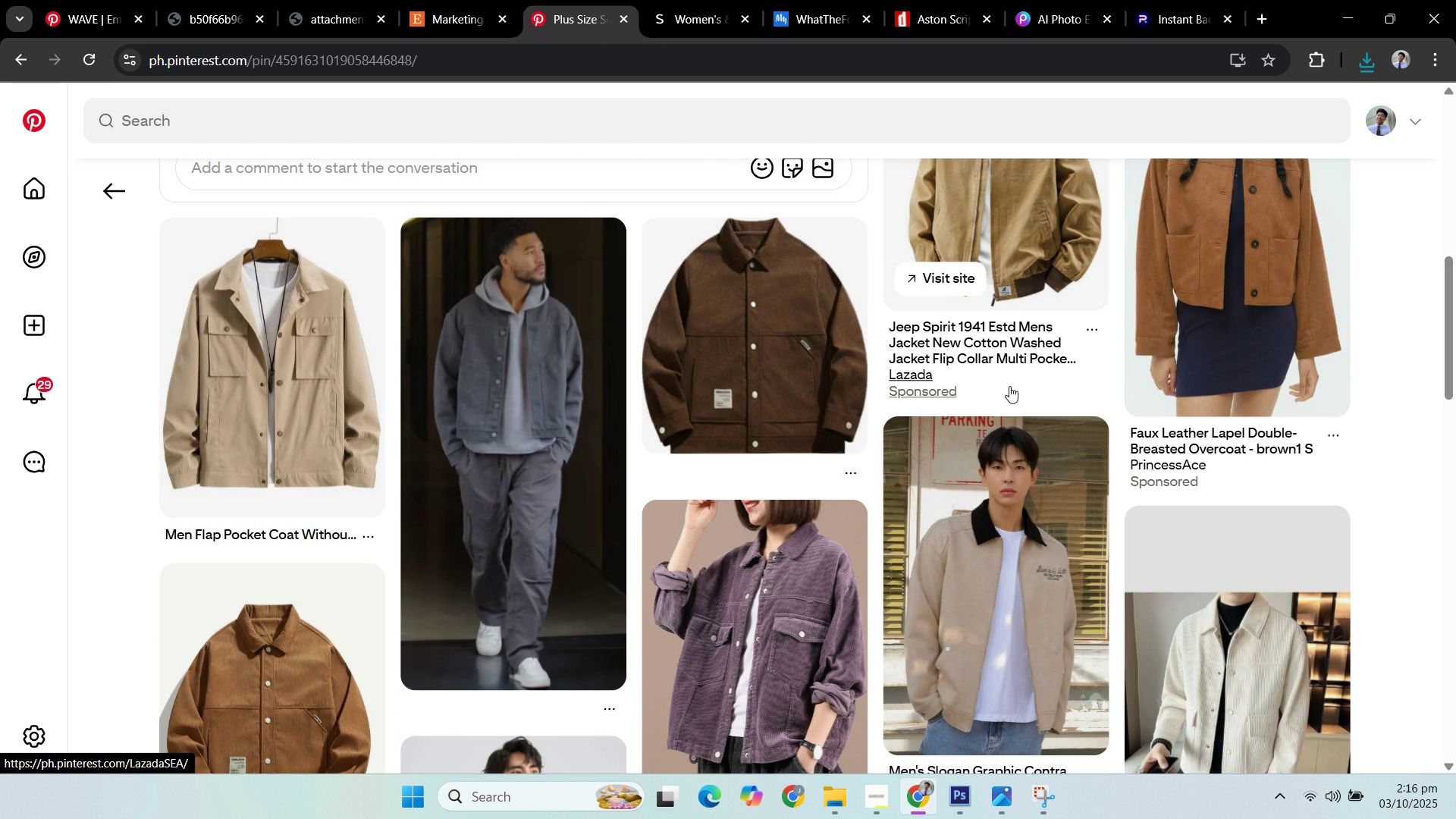 
scroll: coordinate [998, 400], scroll_direction: up, amount: 6.0
 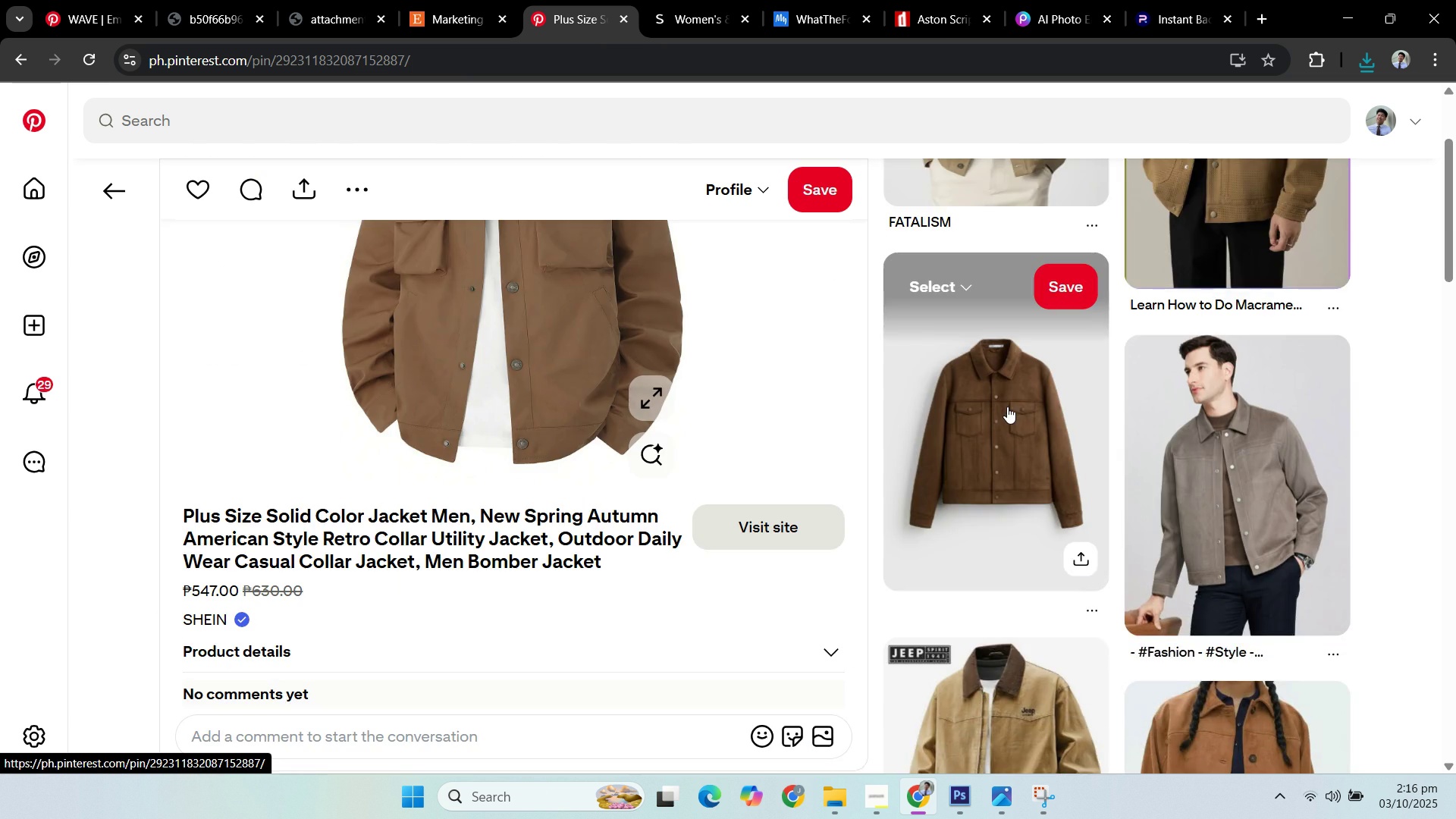 
left_click([1007, 406])
 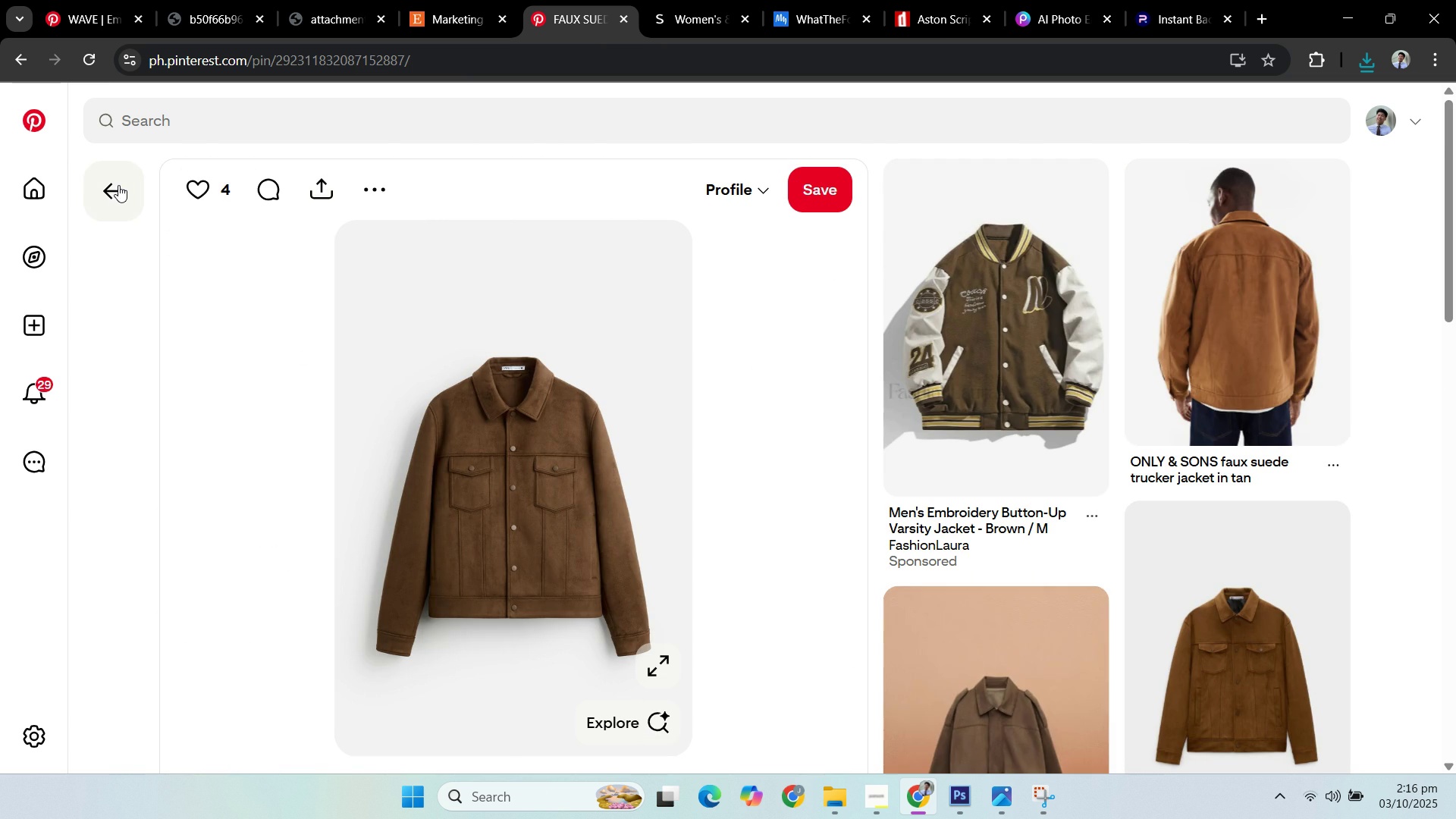 
left_click([119, 185])
 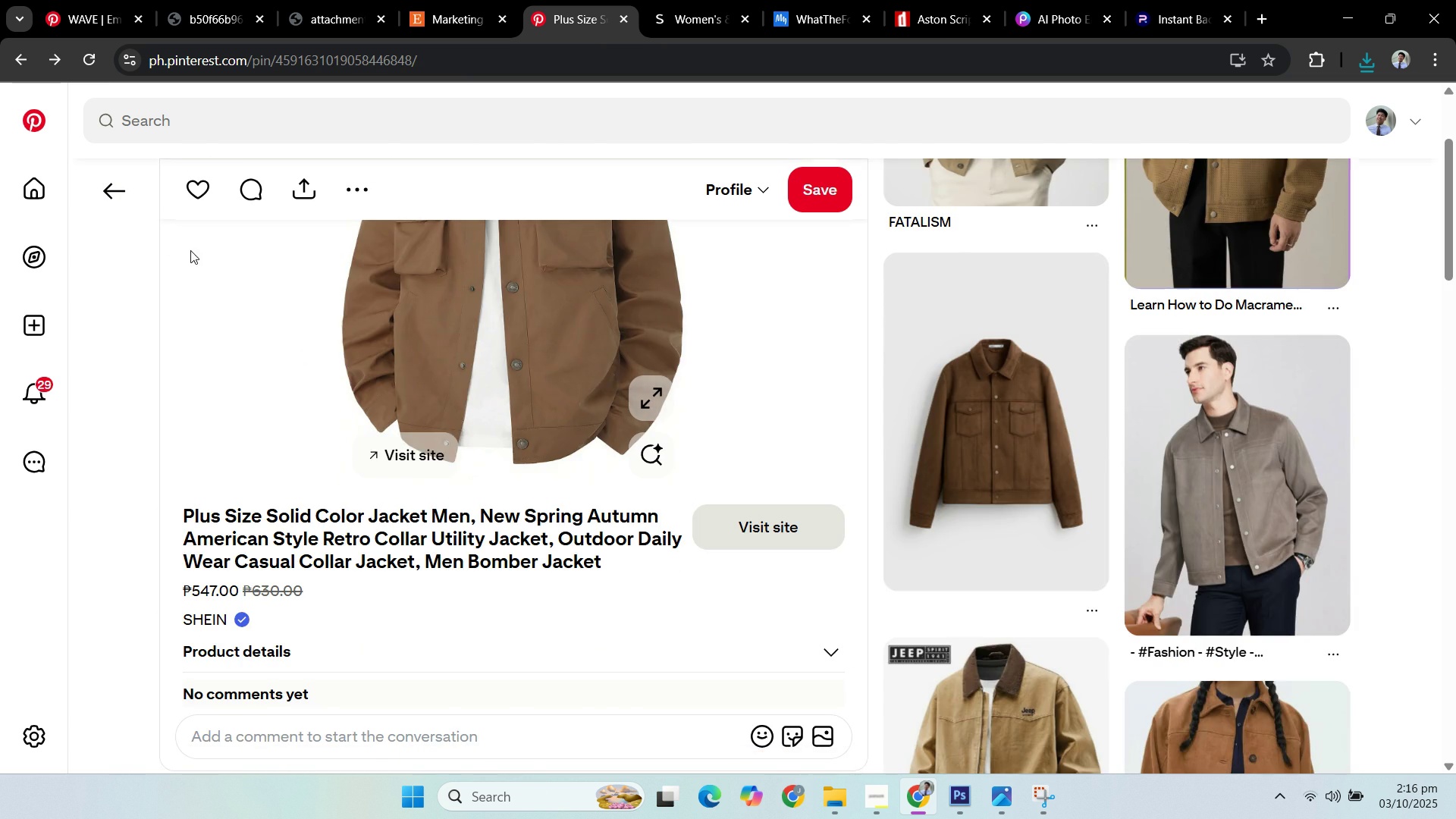 
scroll: coordinate [244, 338], scroll_direction: up, amount: 4.0
 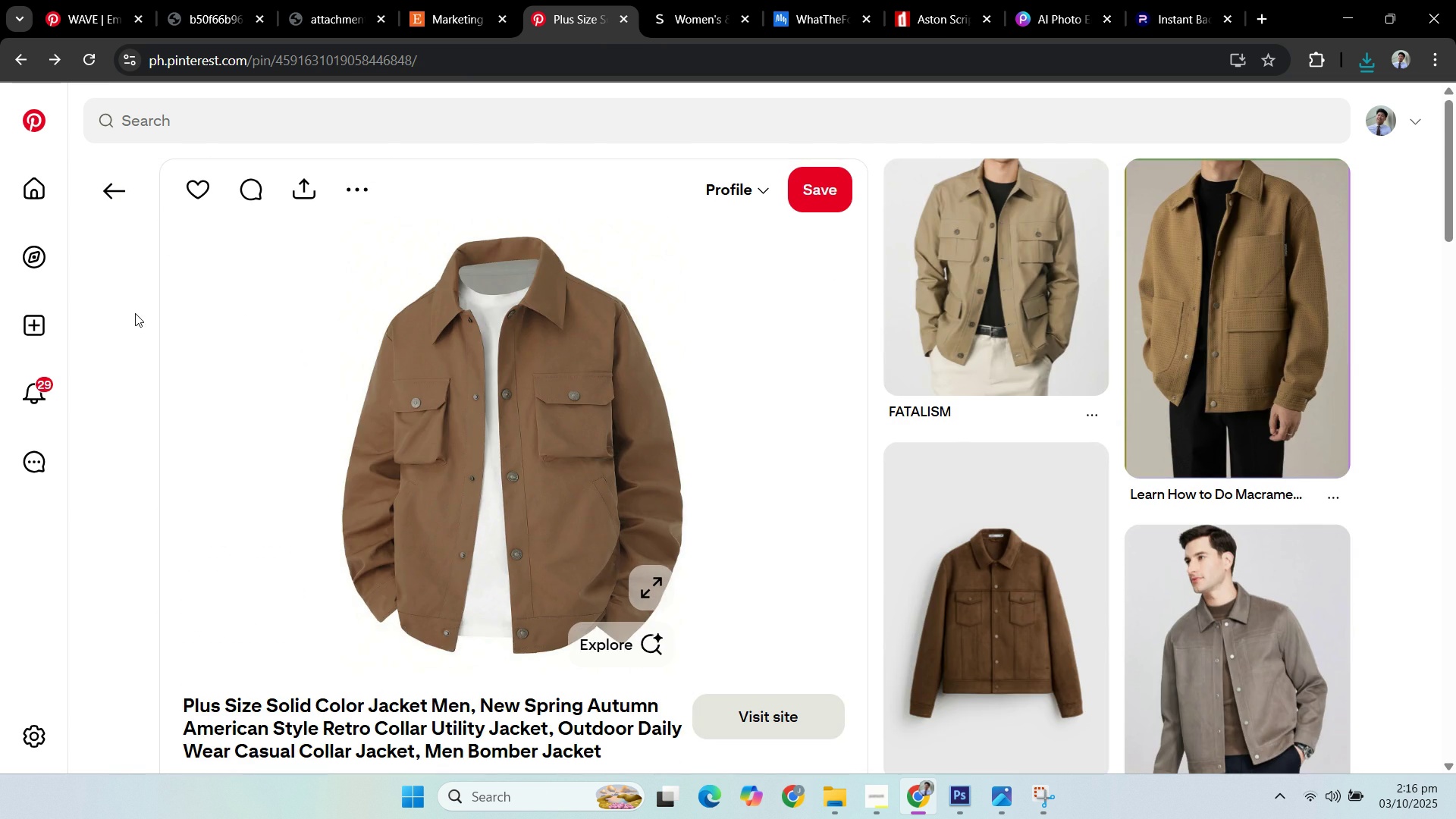 
scroll: coordinate [133, 320], scroll_direction: down, amount: 13.0
 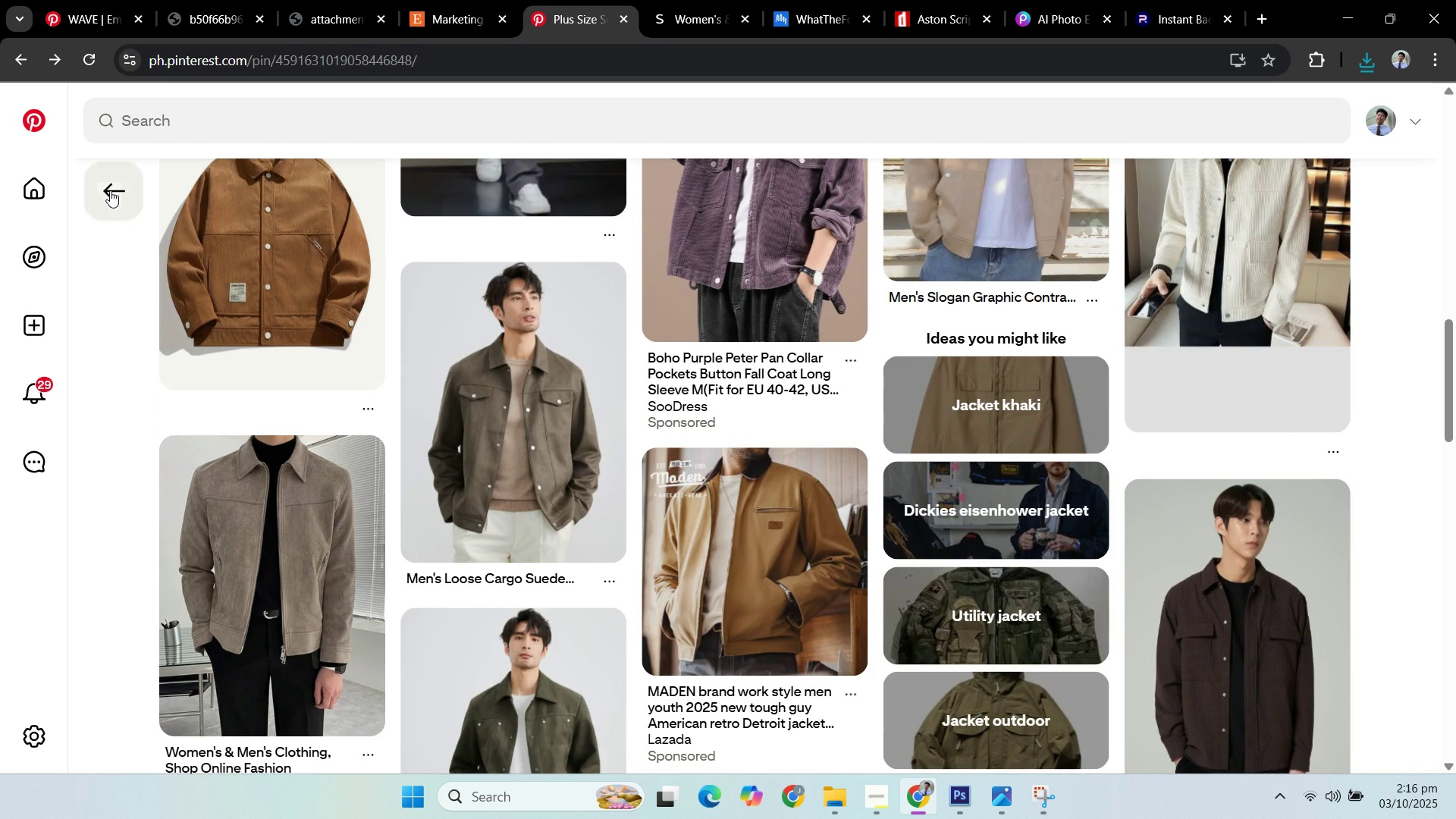 
left_click([110, 190])
 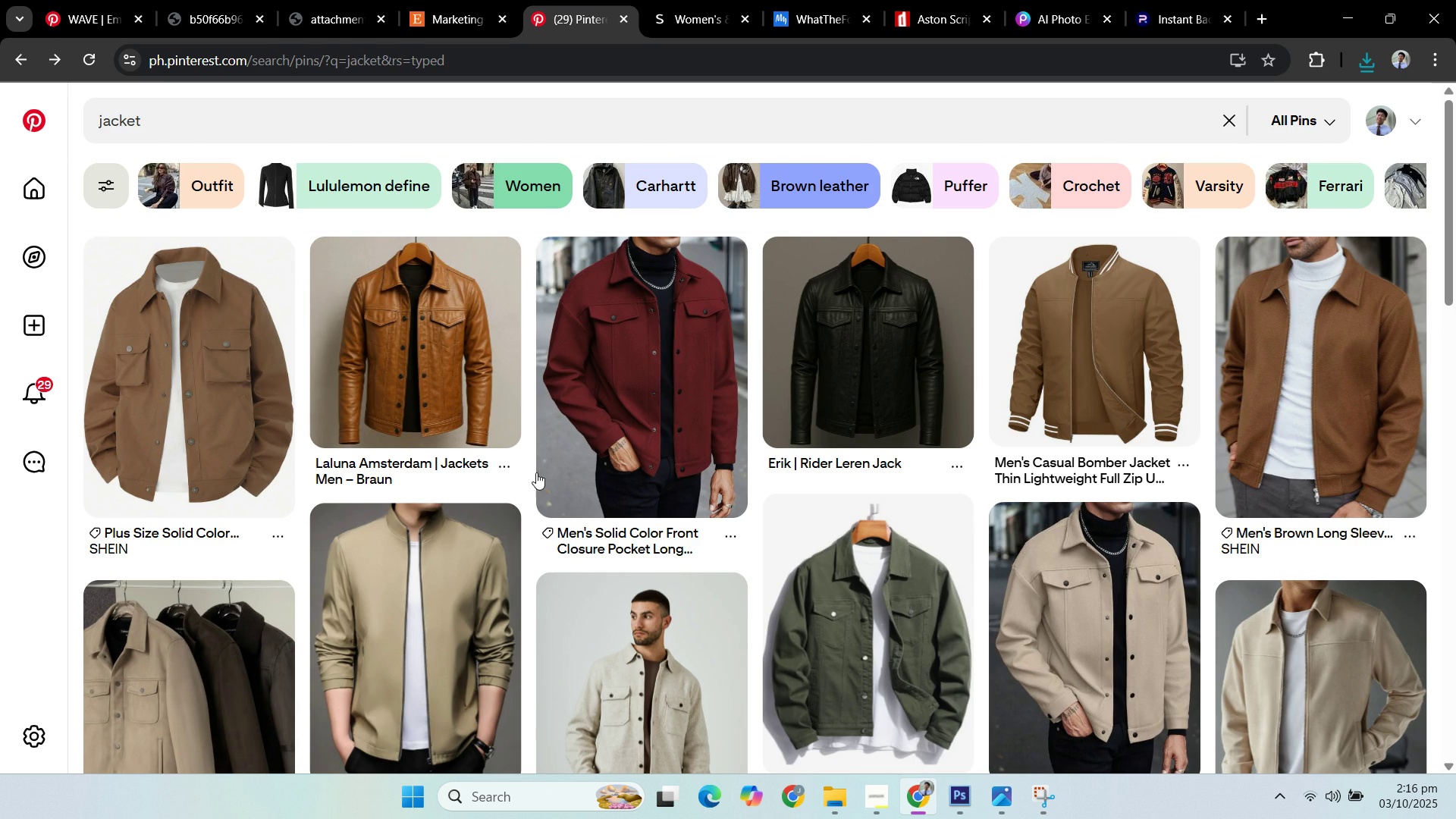 
scroll: coordinate [617, 451], scroll_direction: down, amount: 5.0
 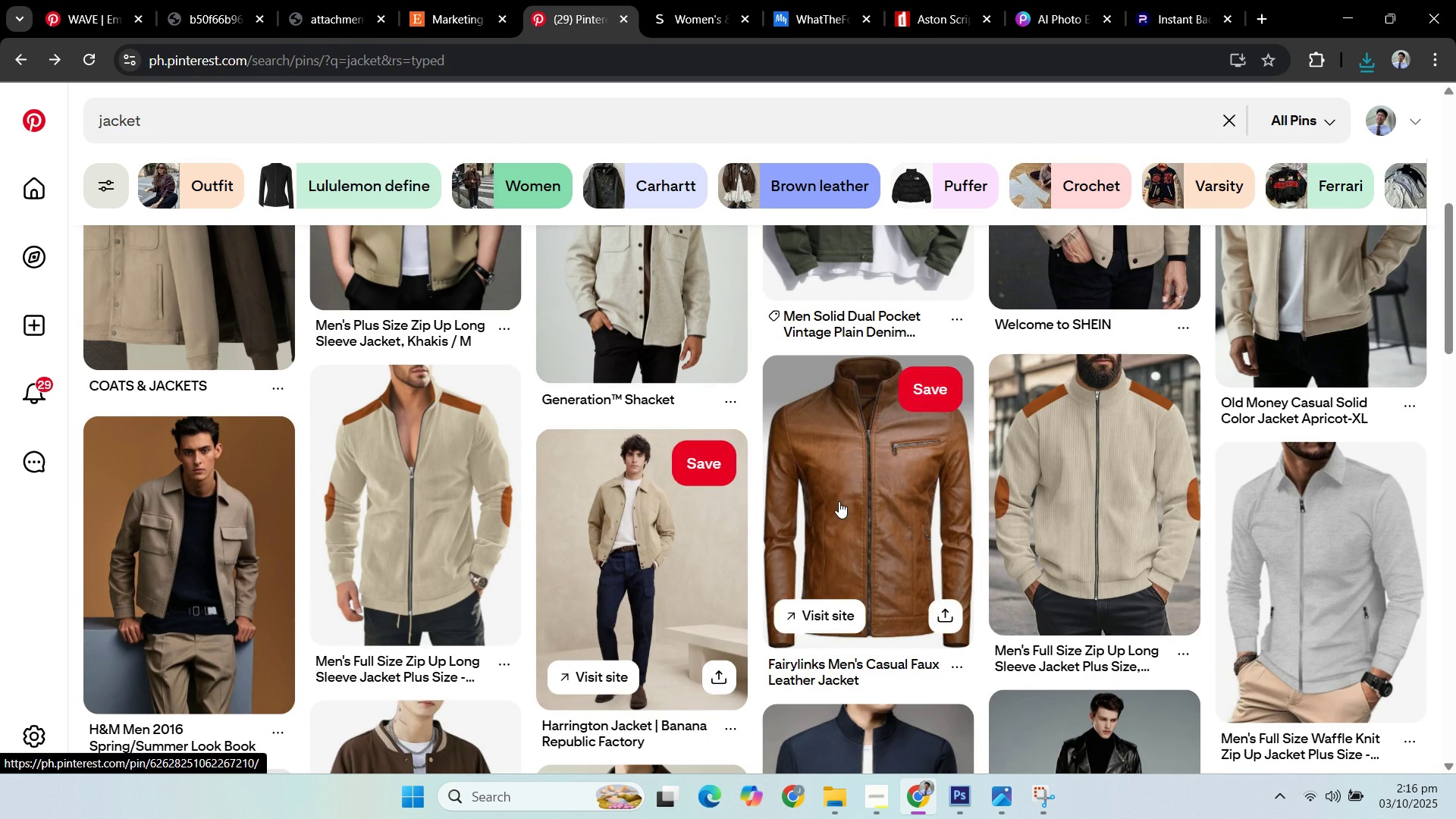 
scroll: coordinate [898, 576], scroll_direction: up, amount: 4.0
 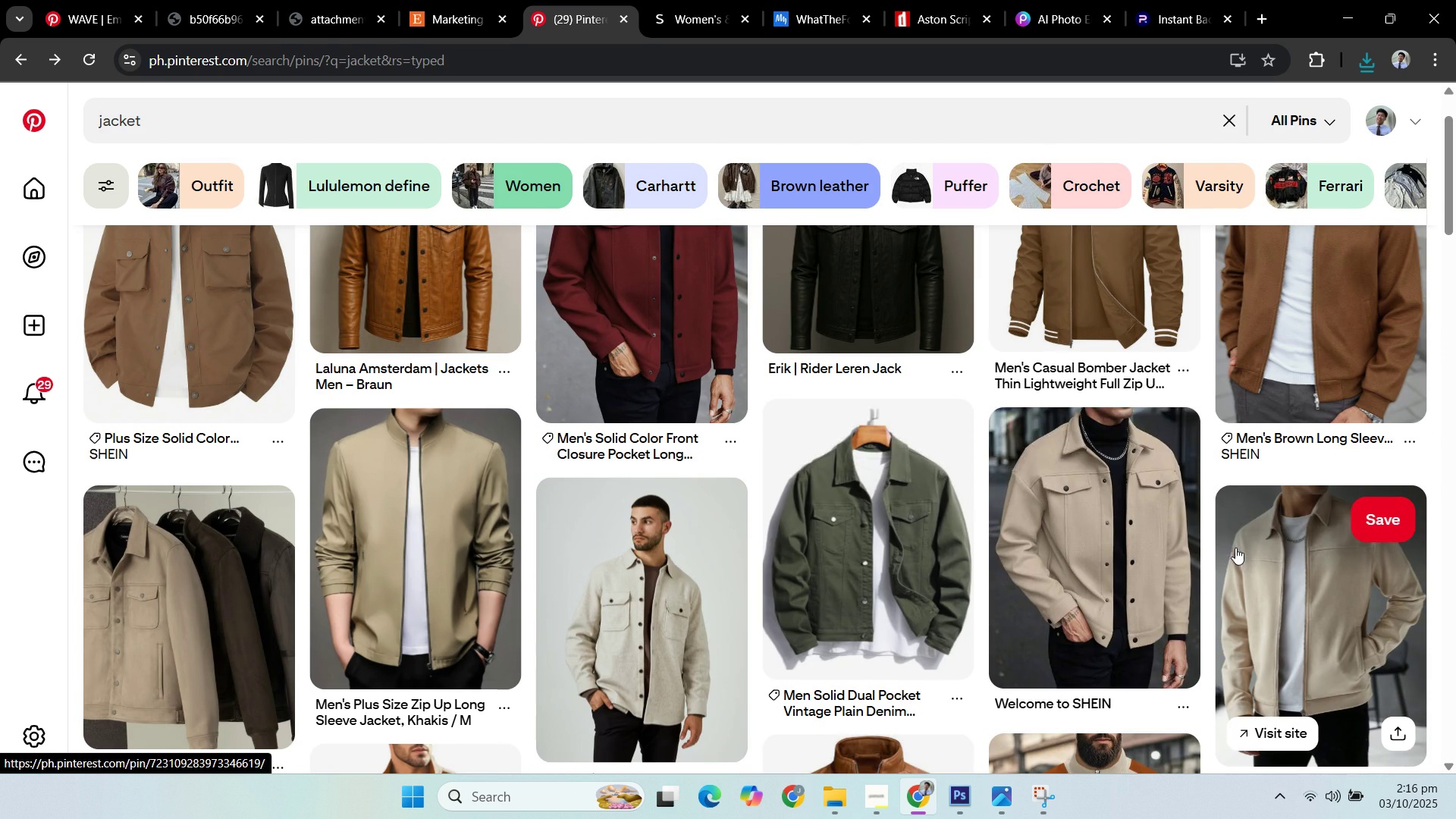 
scroll: coordinate [1193, 542], scroll_direction: down, amount: 4.0
 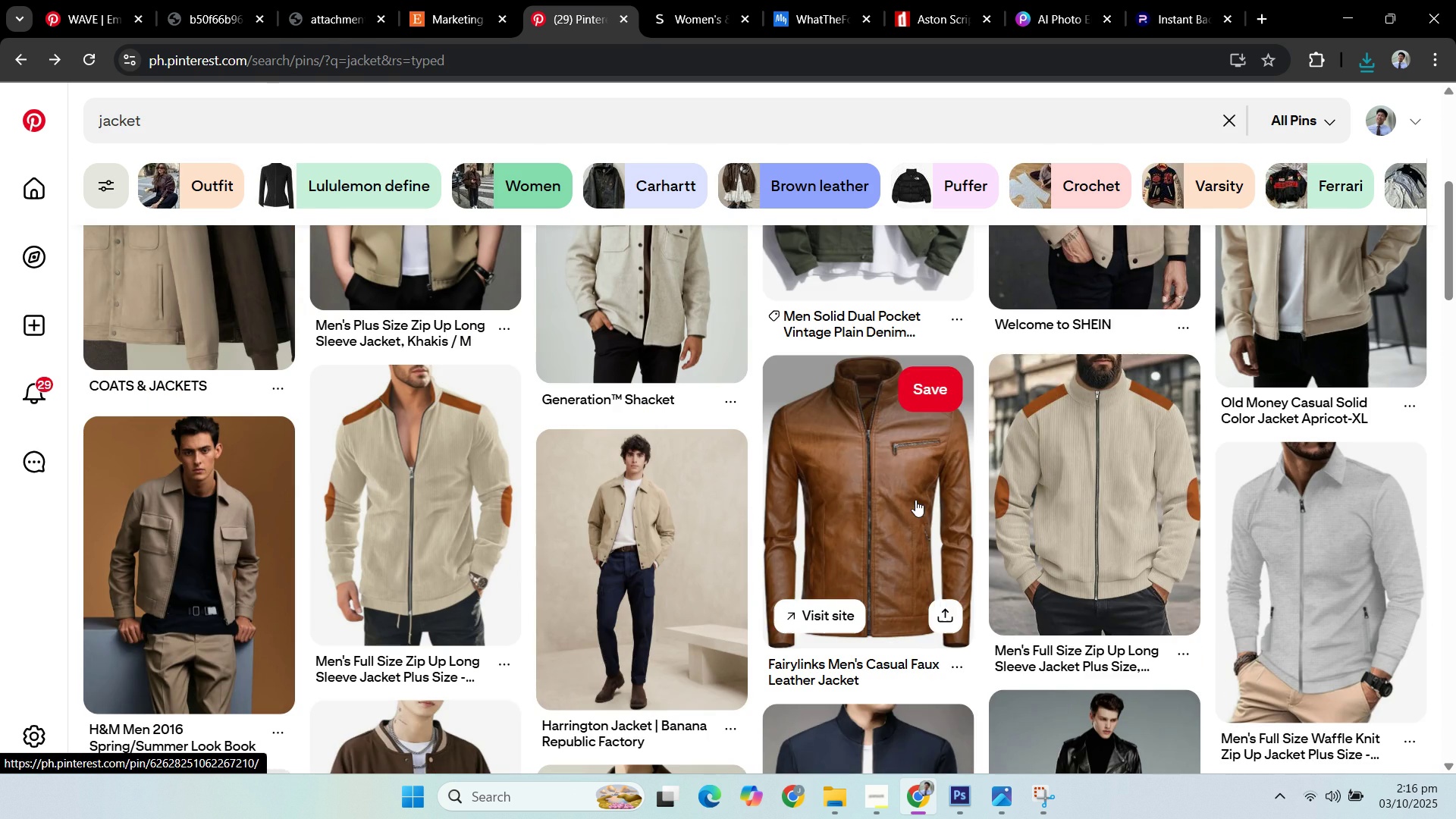 
left_click([915, 499])
 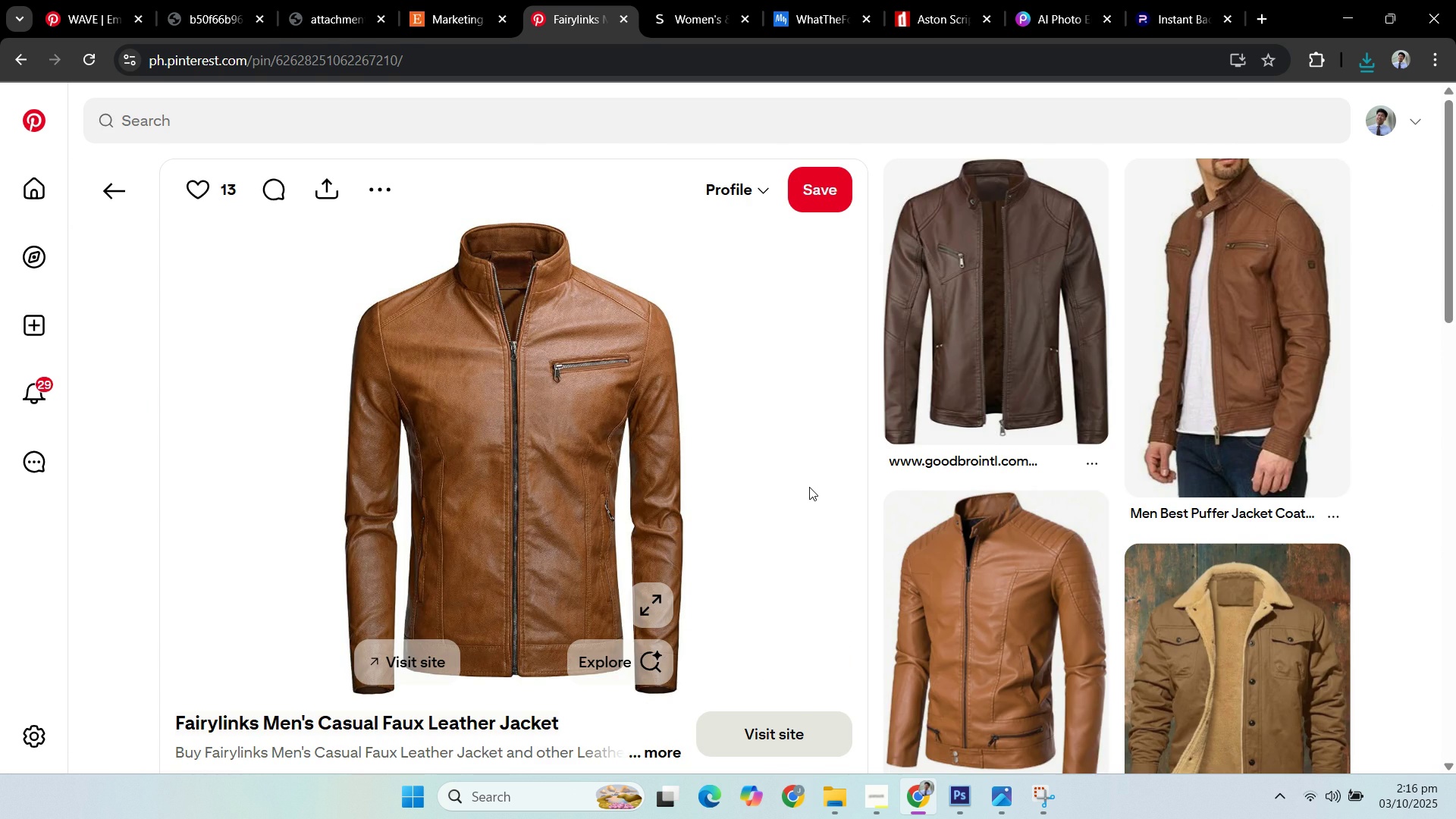 
scroll: coordinate [833, 453], scroll_direction: down, amount: 11.0
 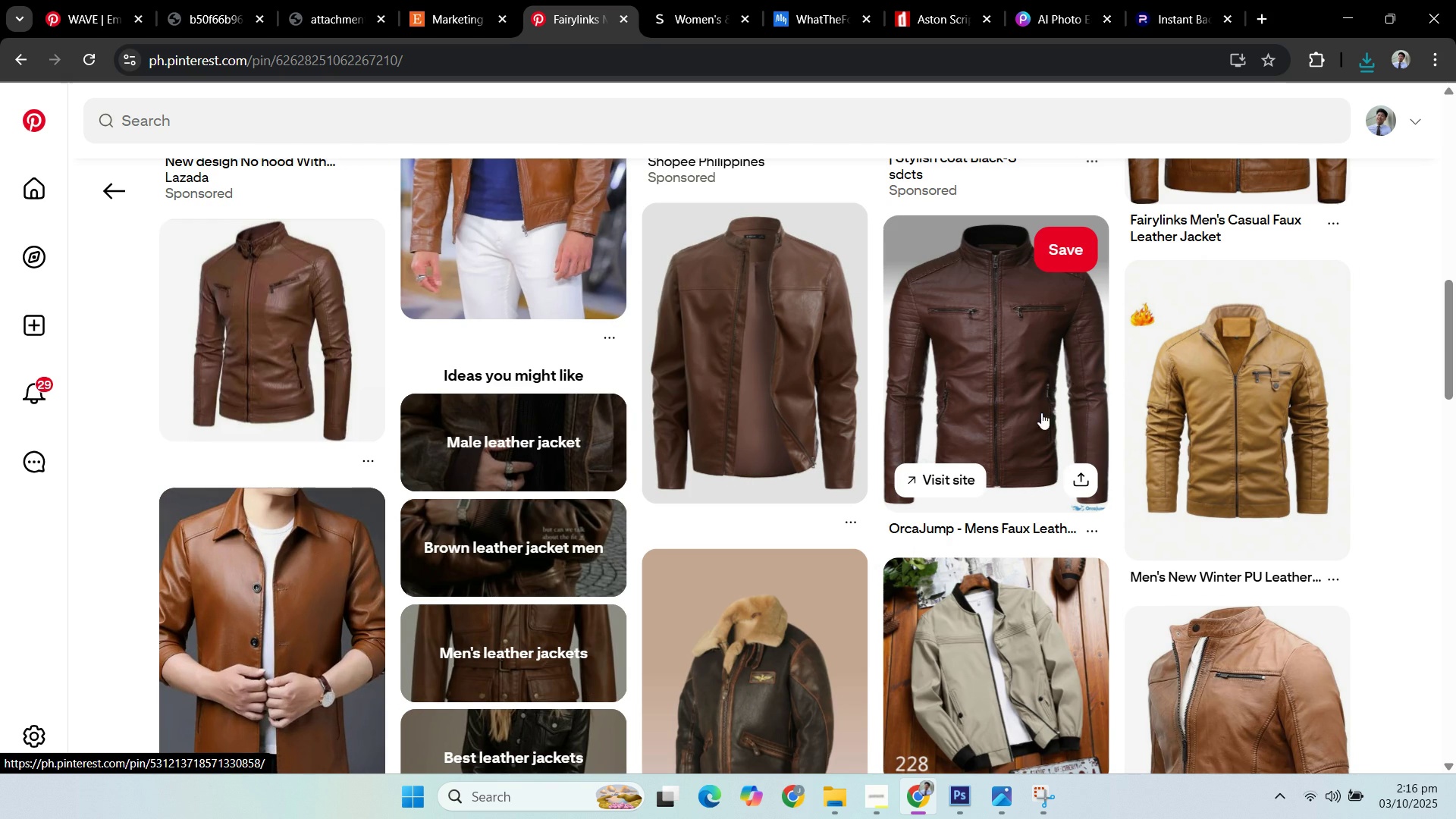 
mouse_move([1038, 400])
 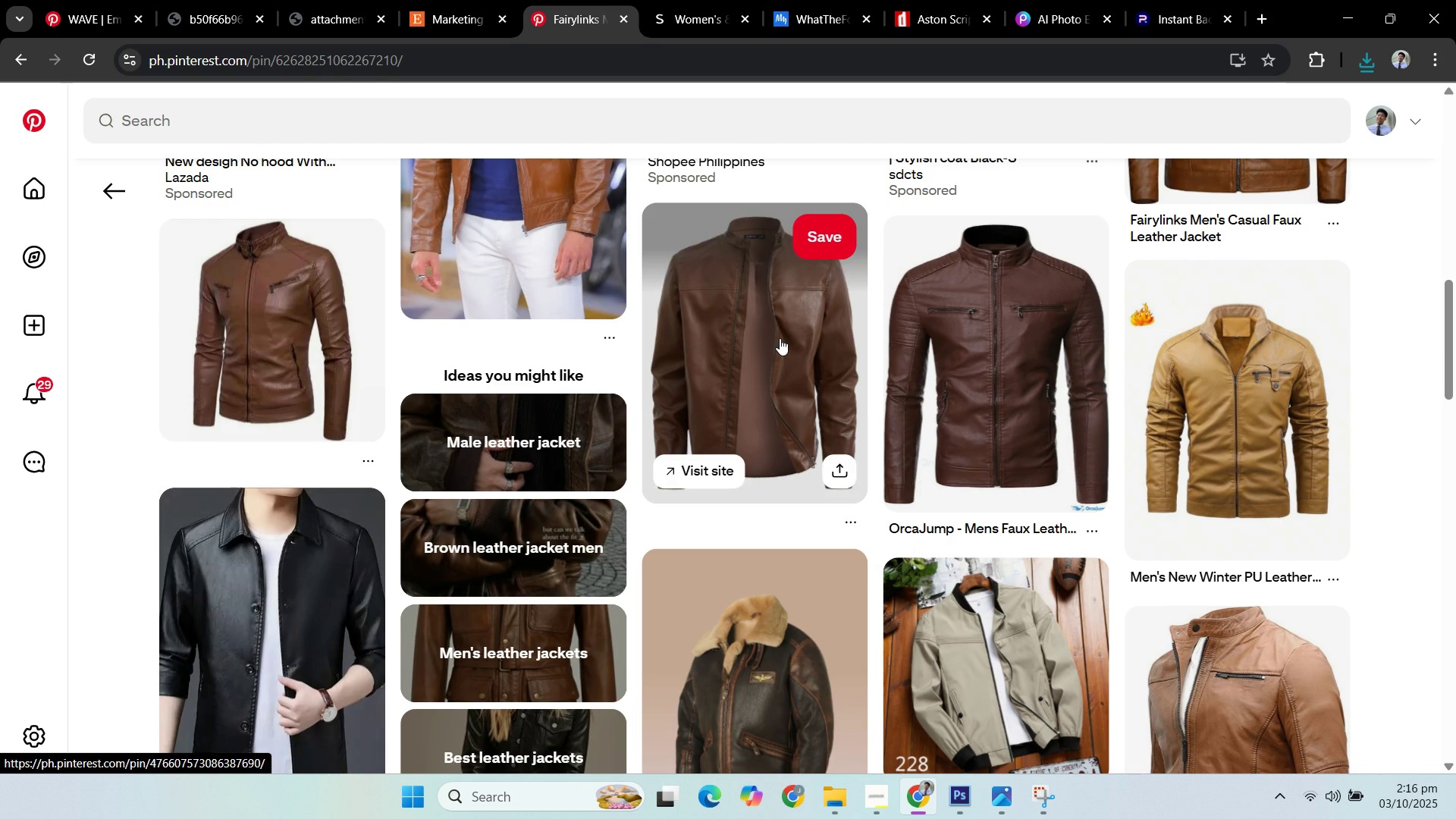 
left_click([780, 338])
 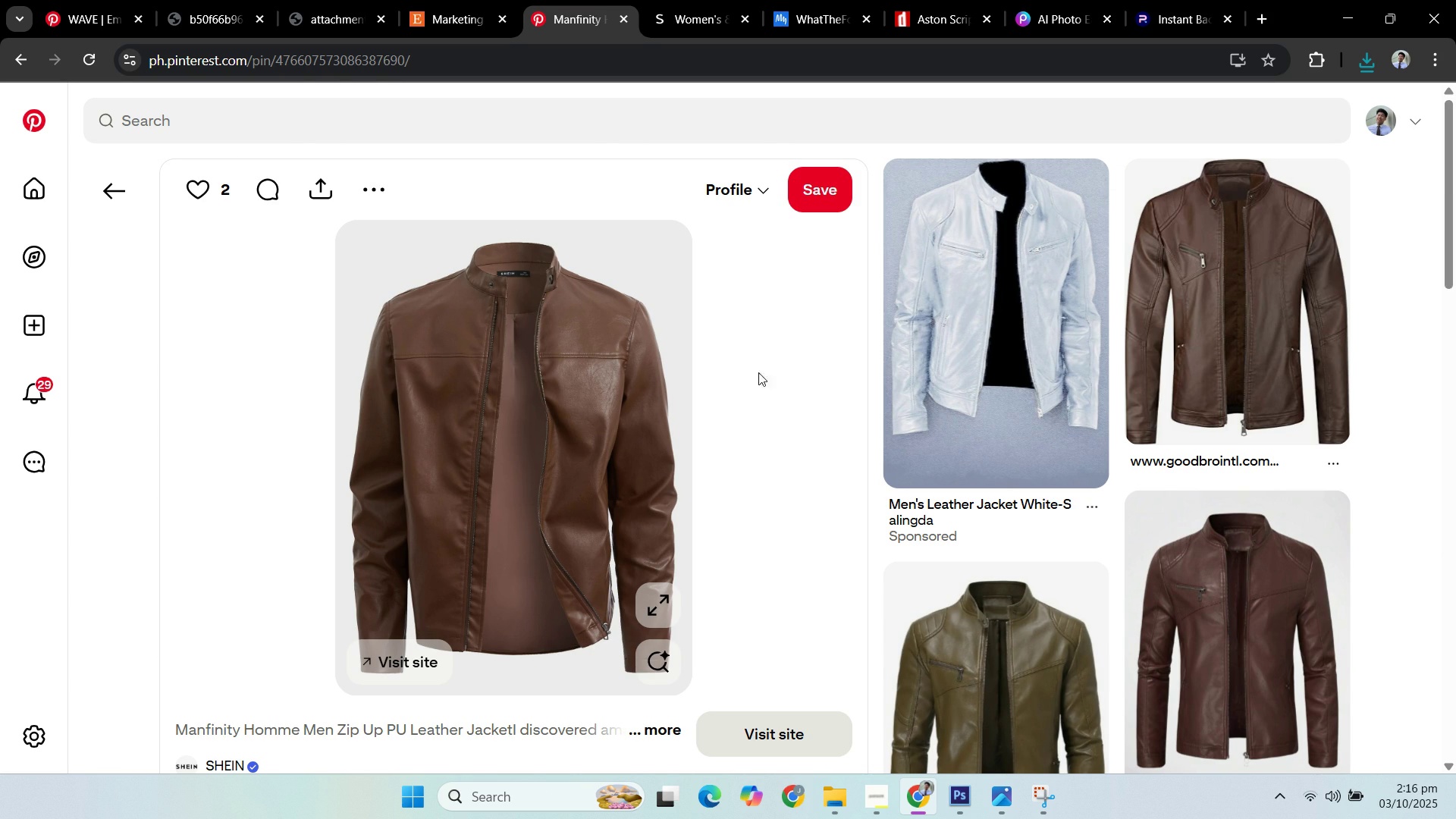 
wait(6.15)
 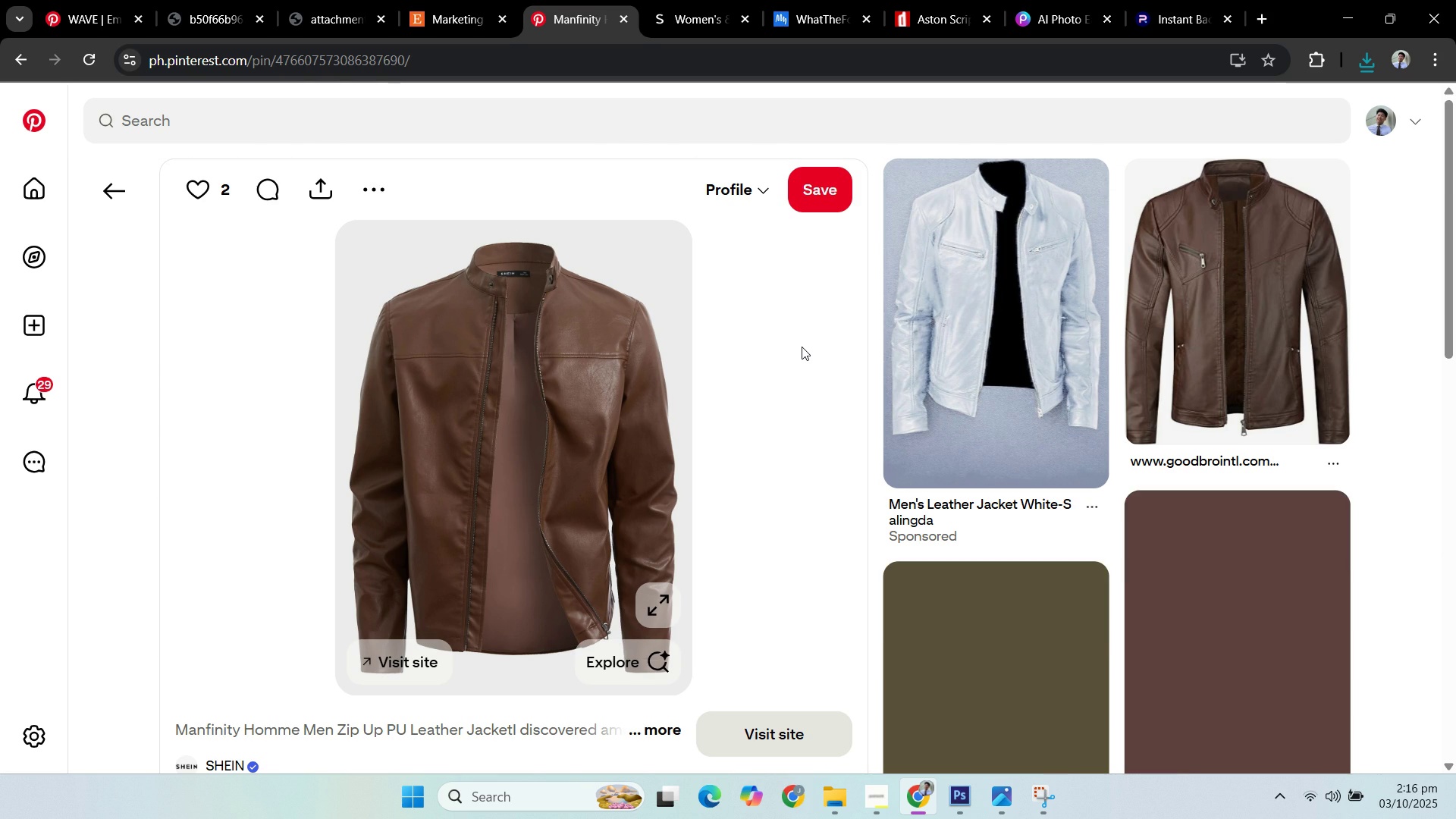 
scroll: coordinate [775, 379], scroll_direction: down, amount: 7.0
 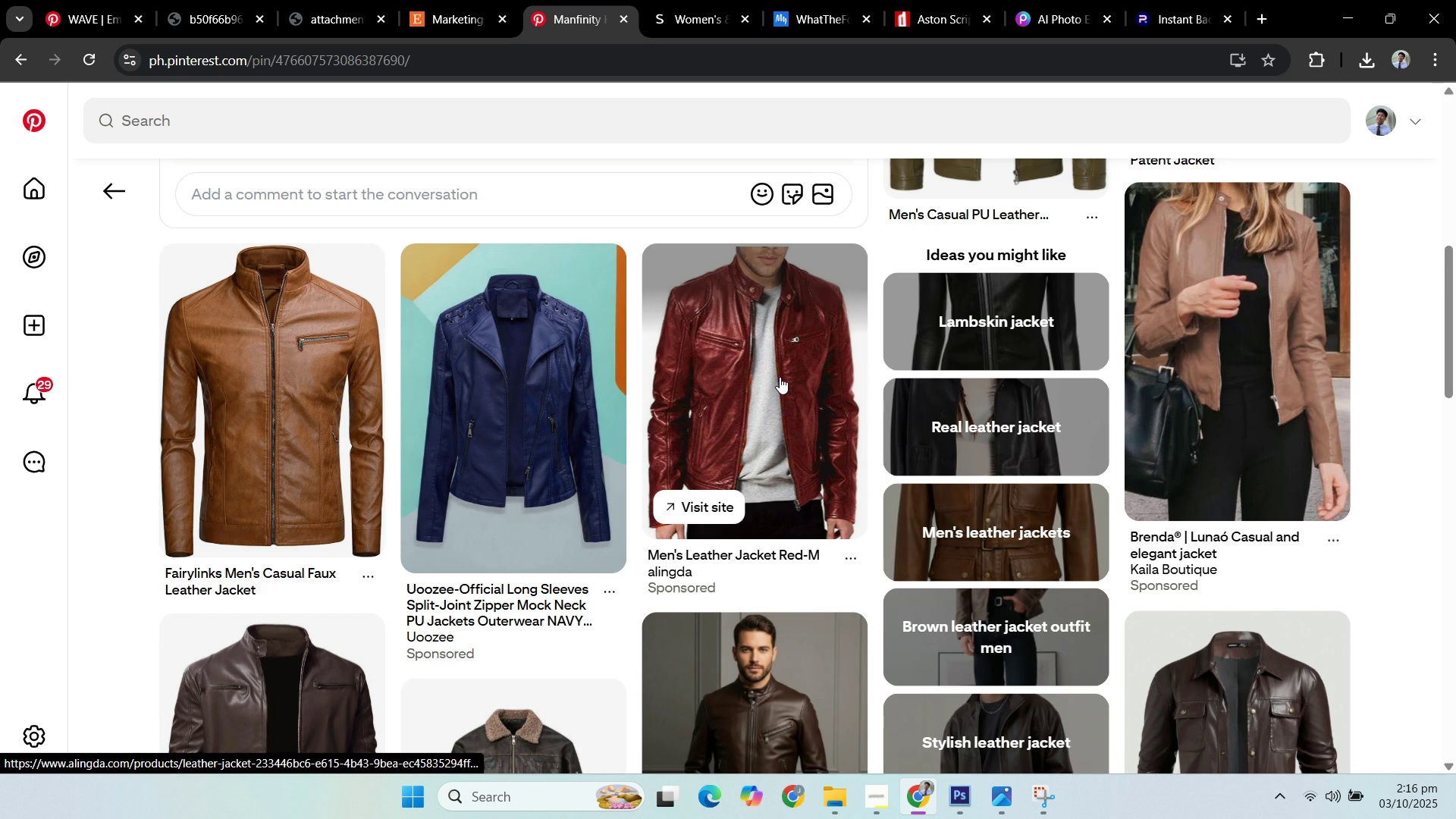 
scroll: coordinate [764, 405], scroll_direction: up, amount: 7.0
 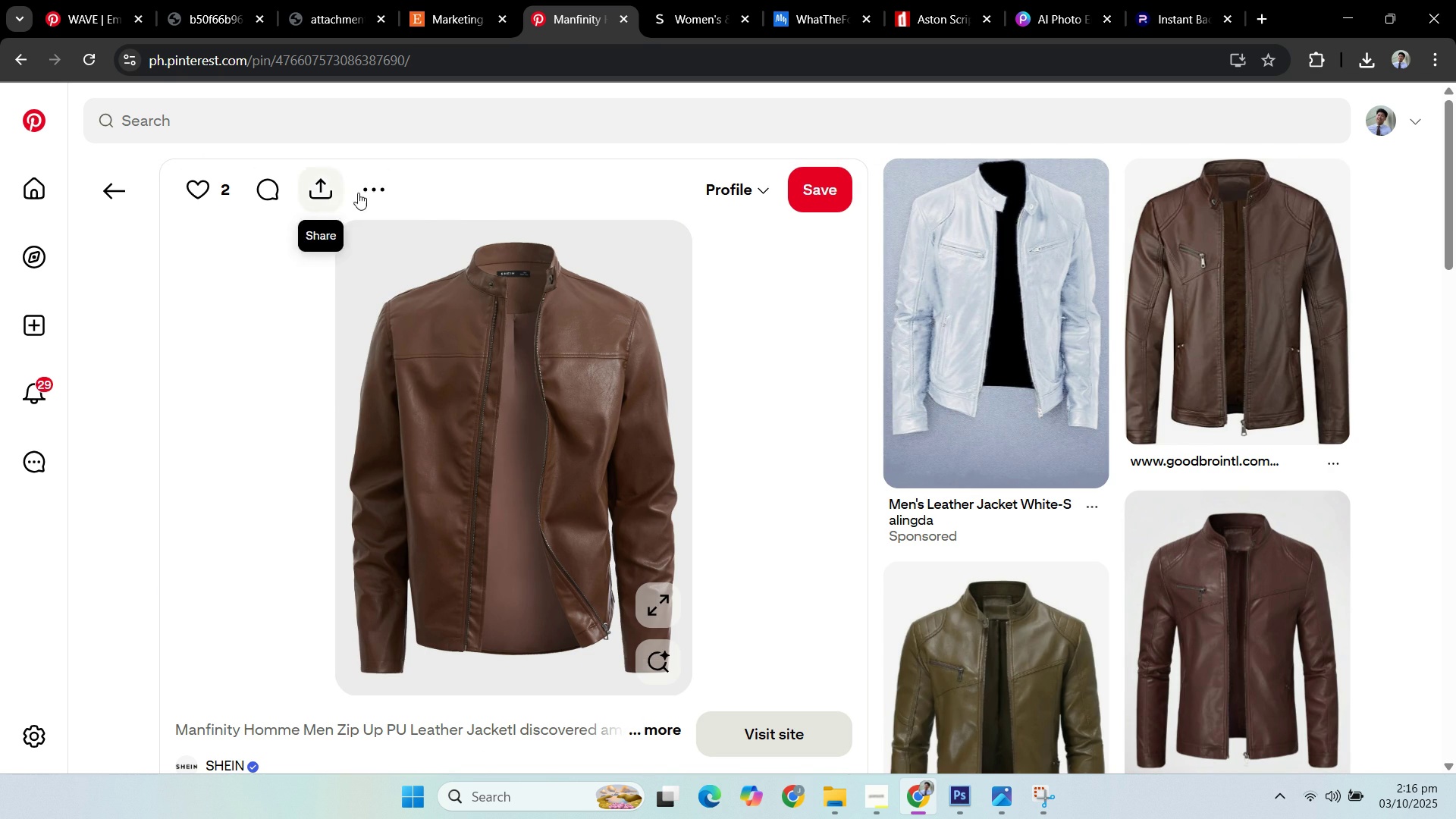 
left_click([364, 192])
 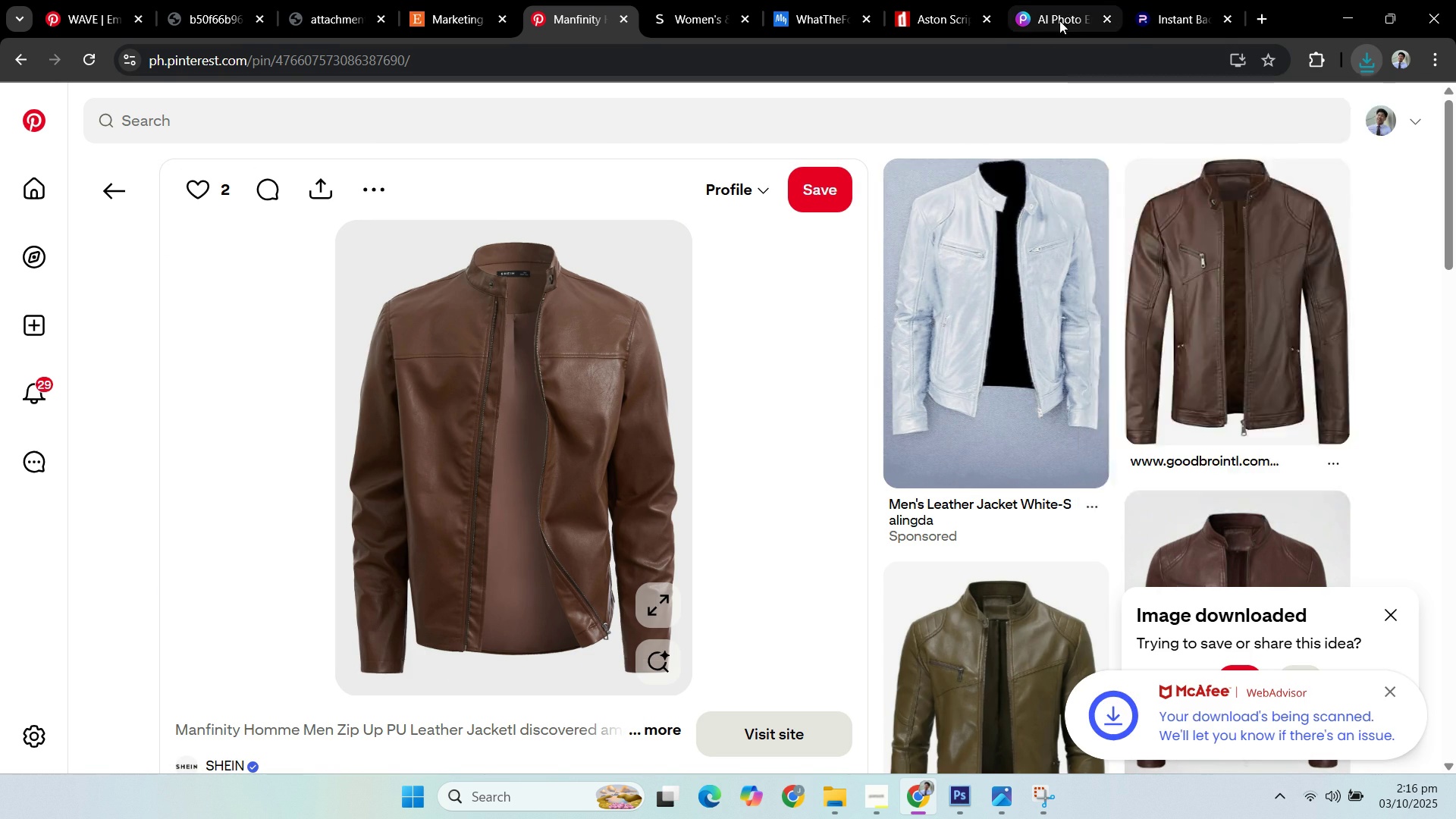 
left_click([999, 221])
 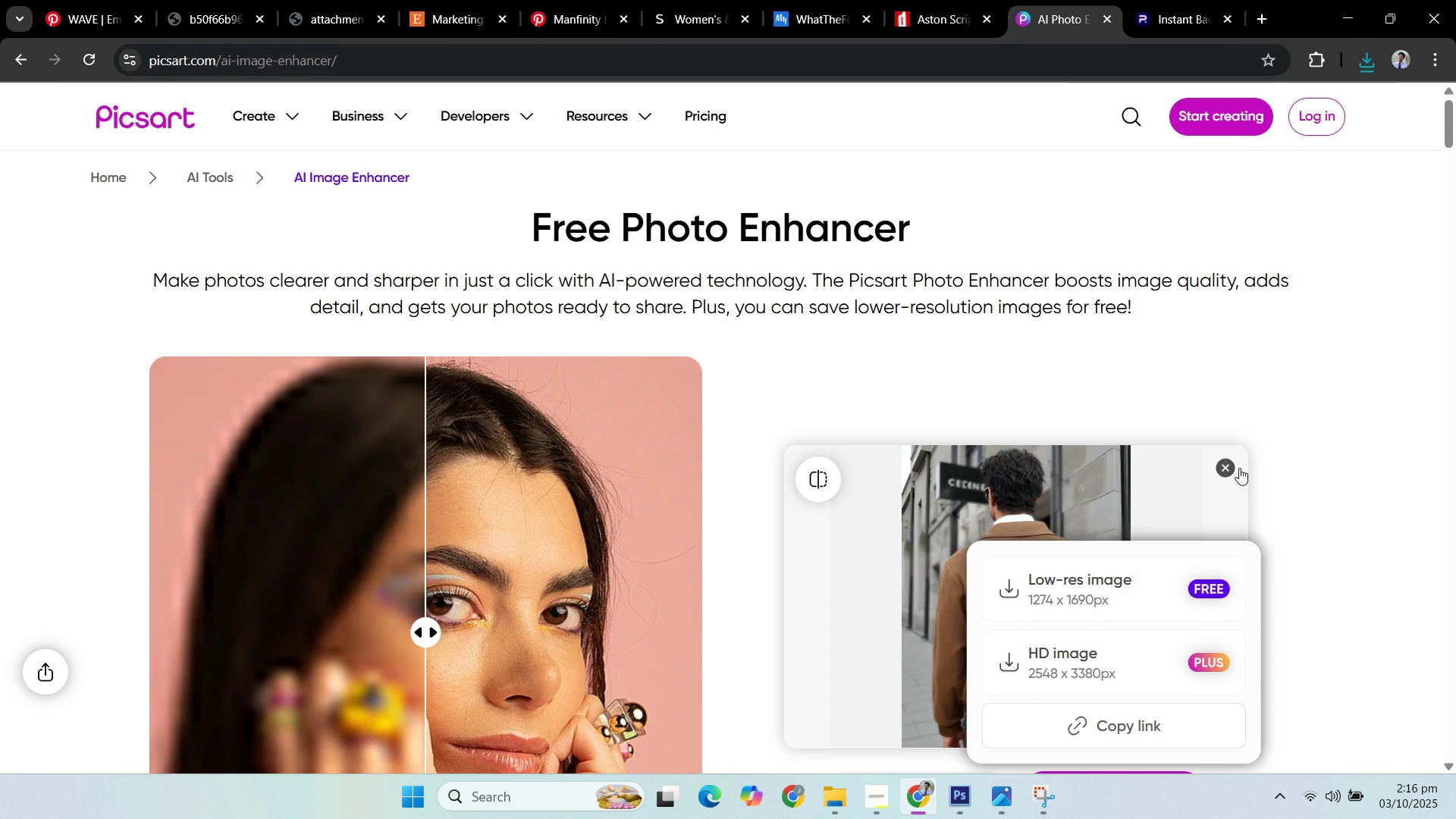 
double_click([1313, 473])
 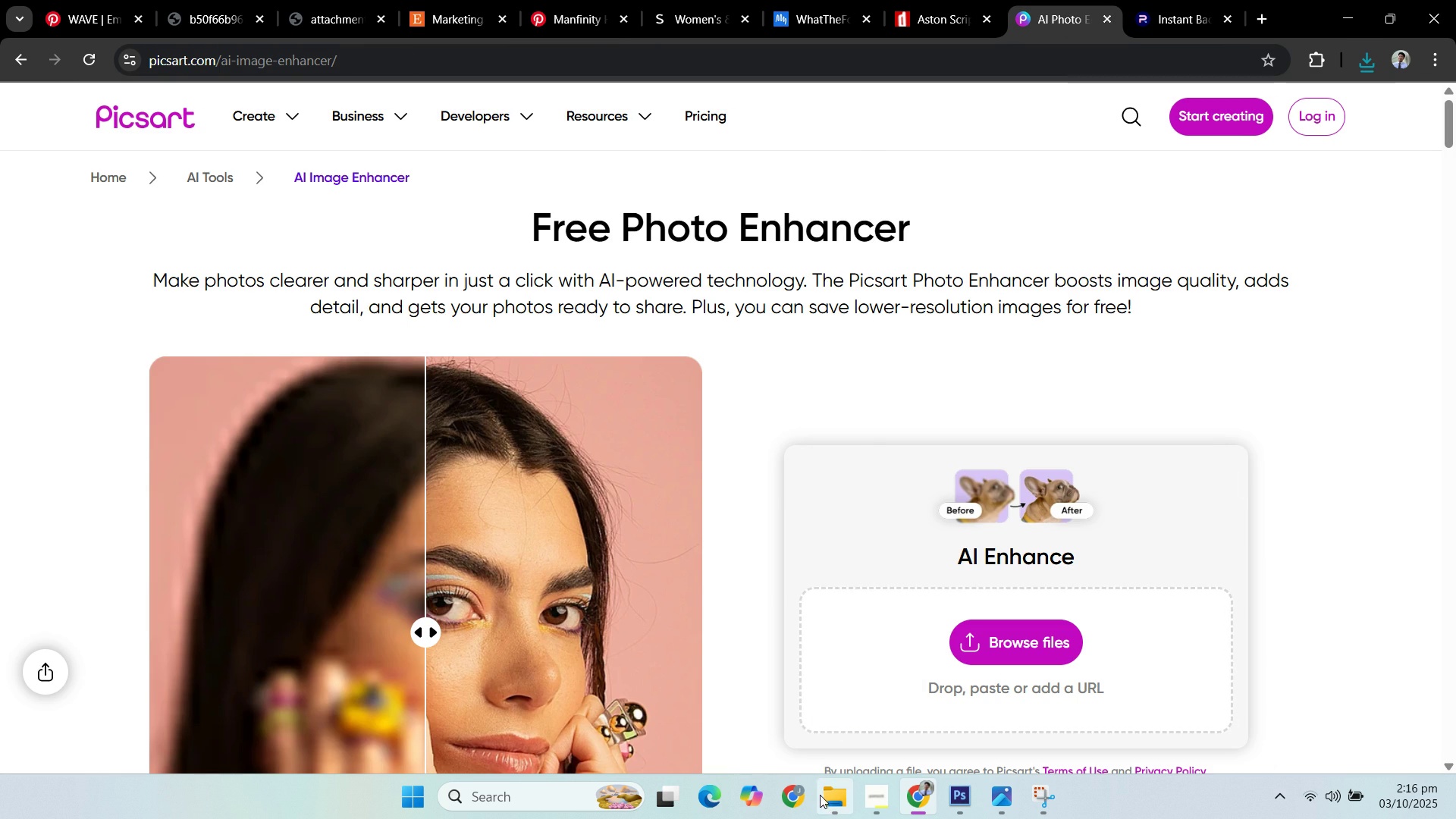 
left_click([827, 795])
 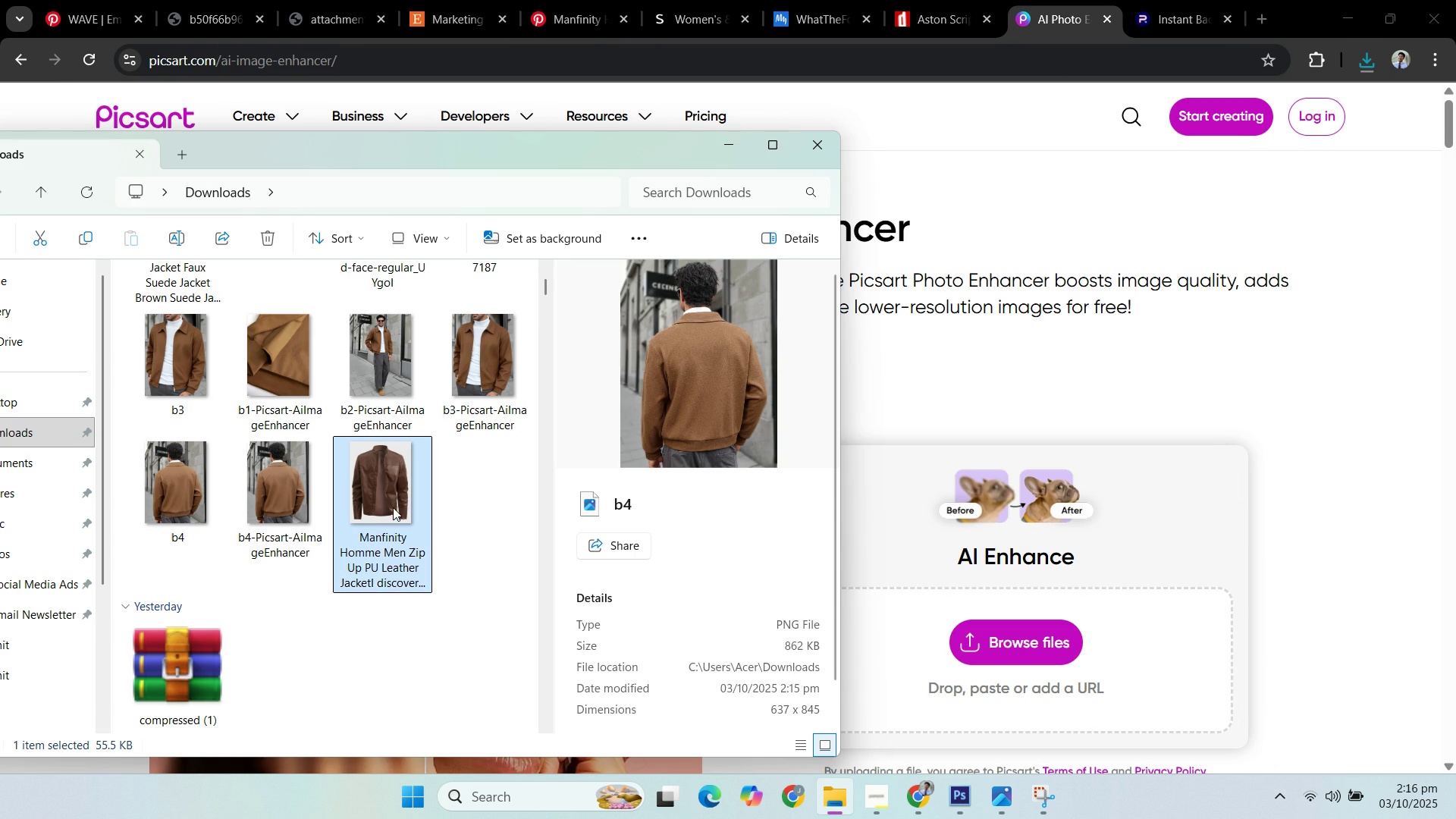 
left_click([393, 507])
 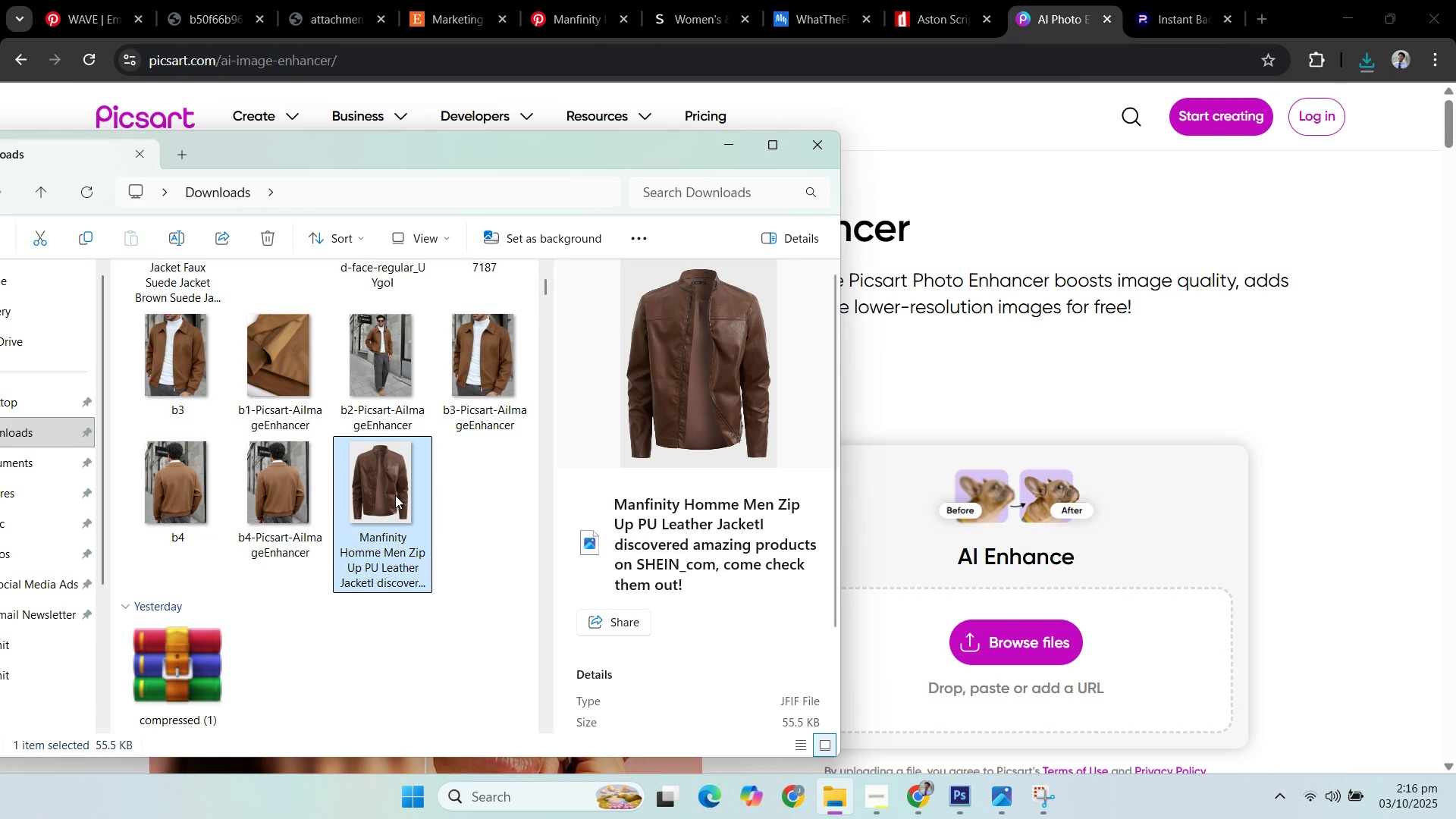 
scroll: coordinate [400, 511], scroll_direction: up, amount: 4.0
 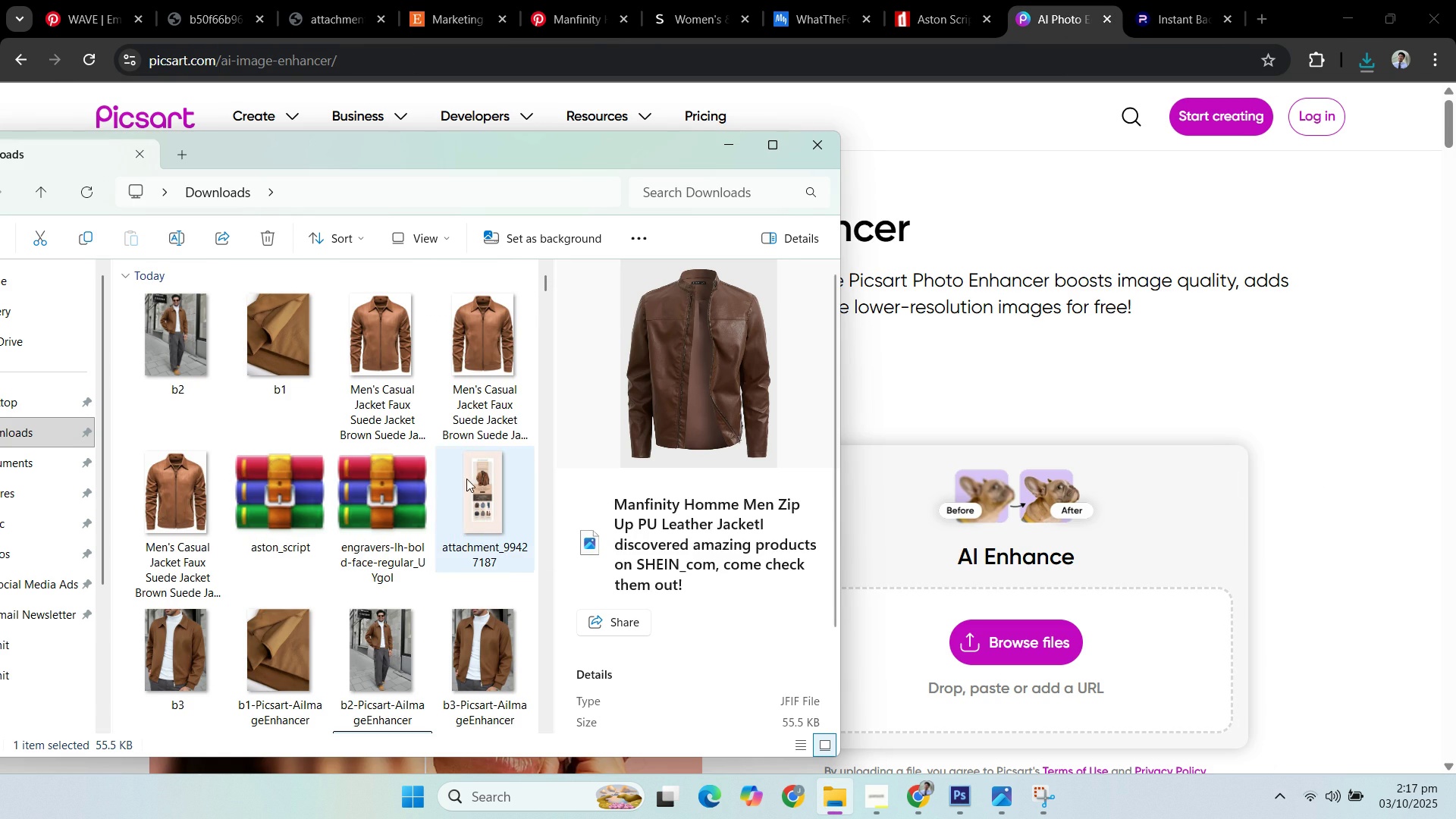 
scroll: coordinate [460, 462], scroll_direction: down, amount: 1.0